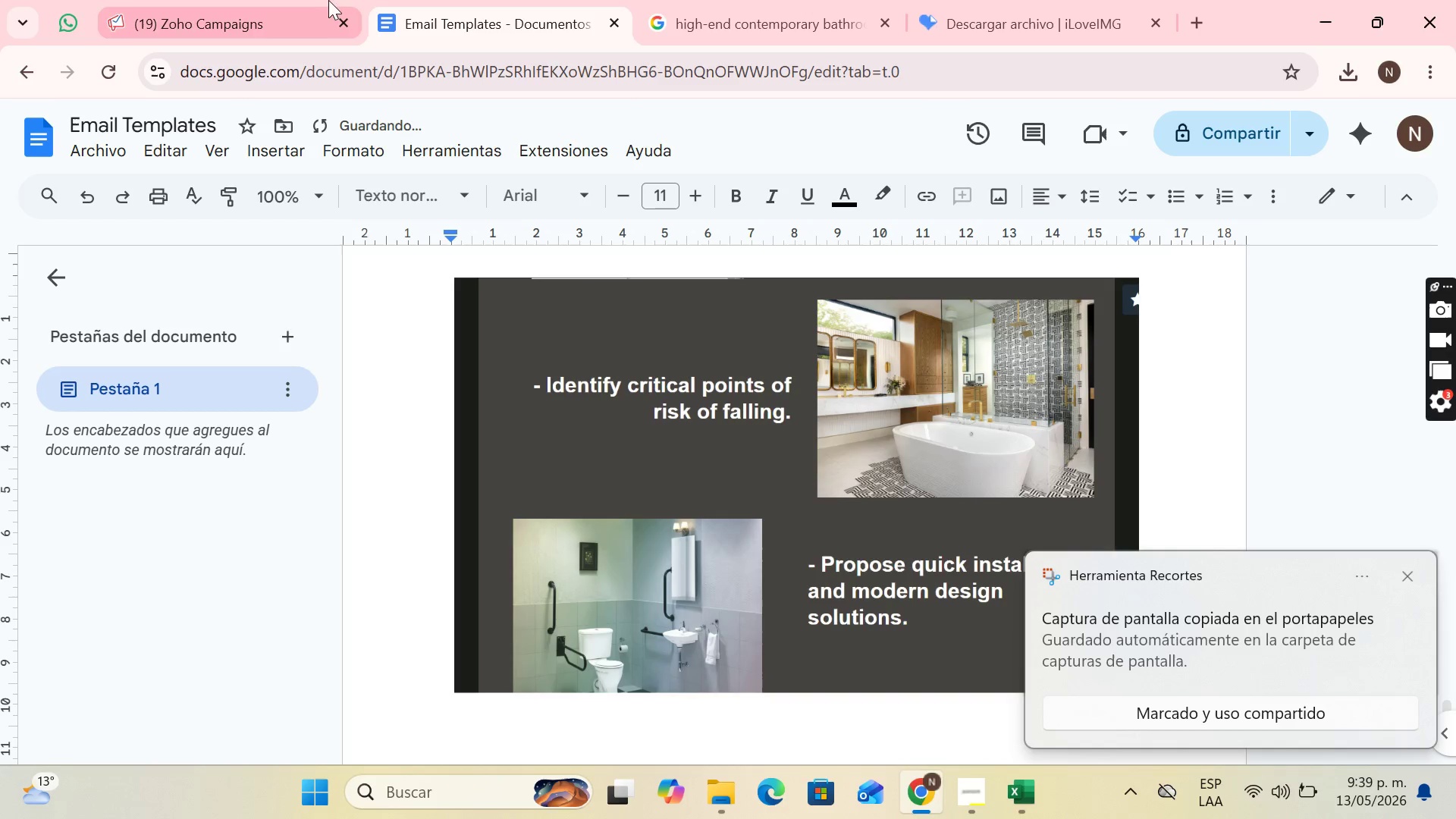 
left_click([283, 0])
 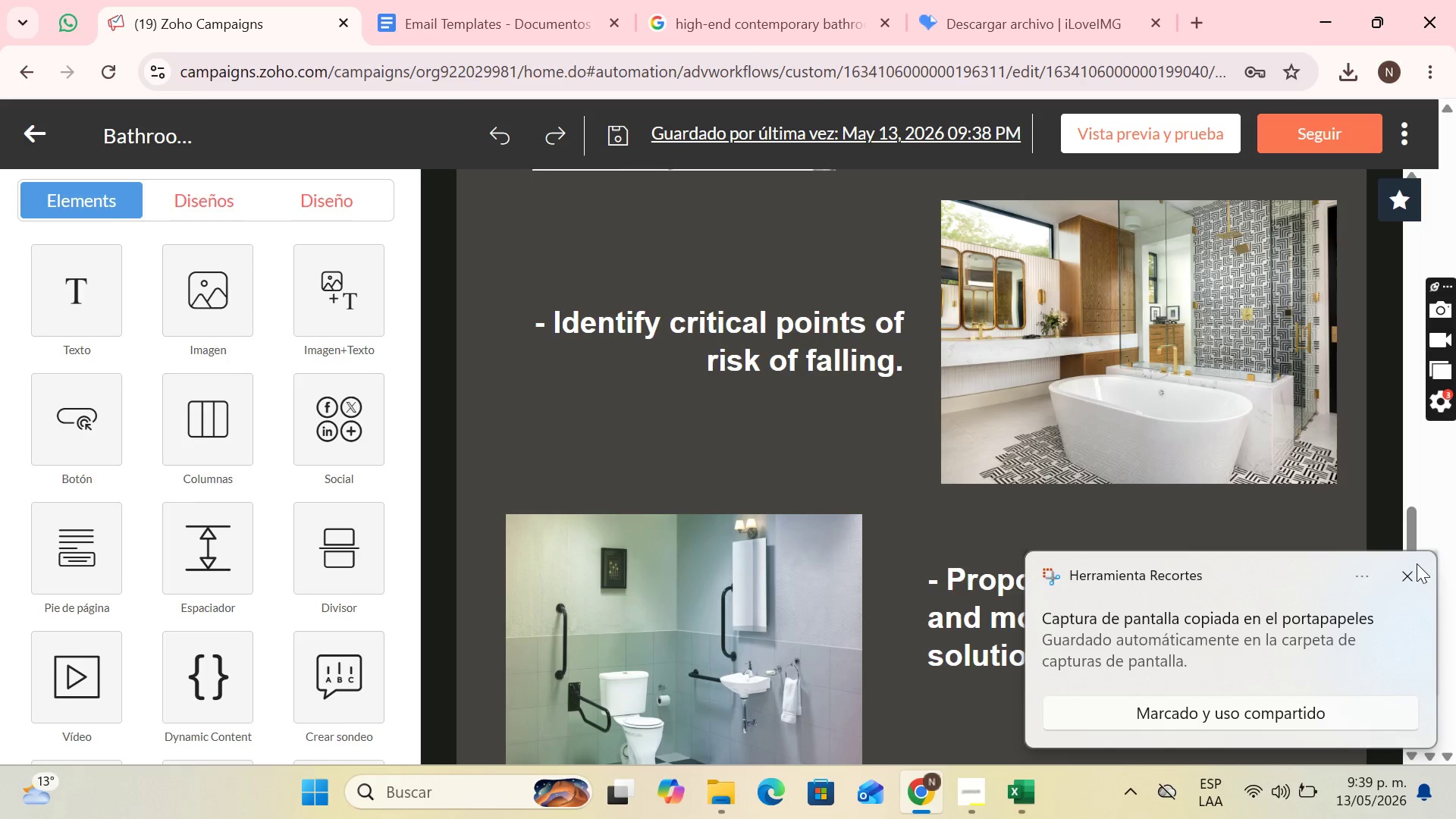 
left_click([1407, 576])
 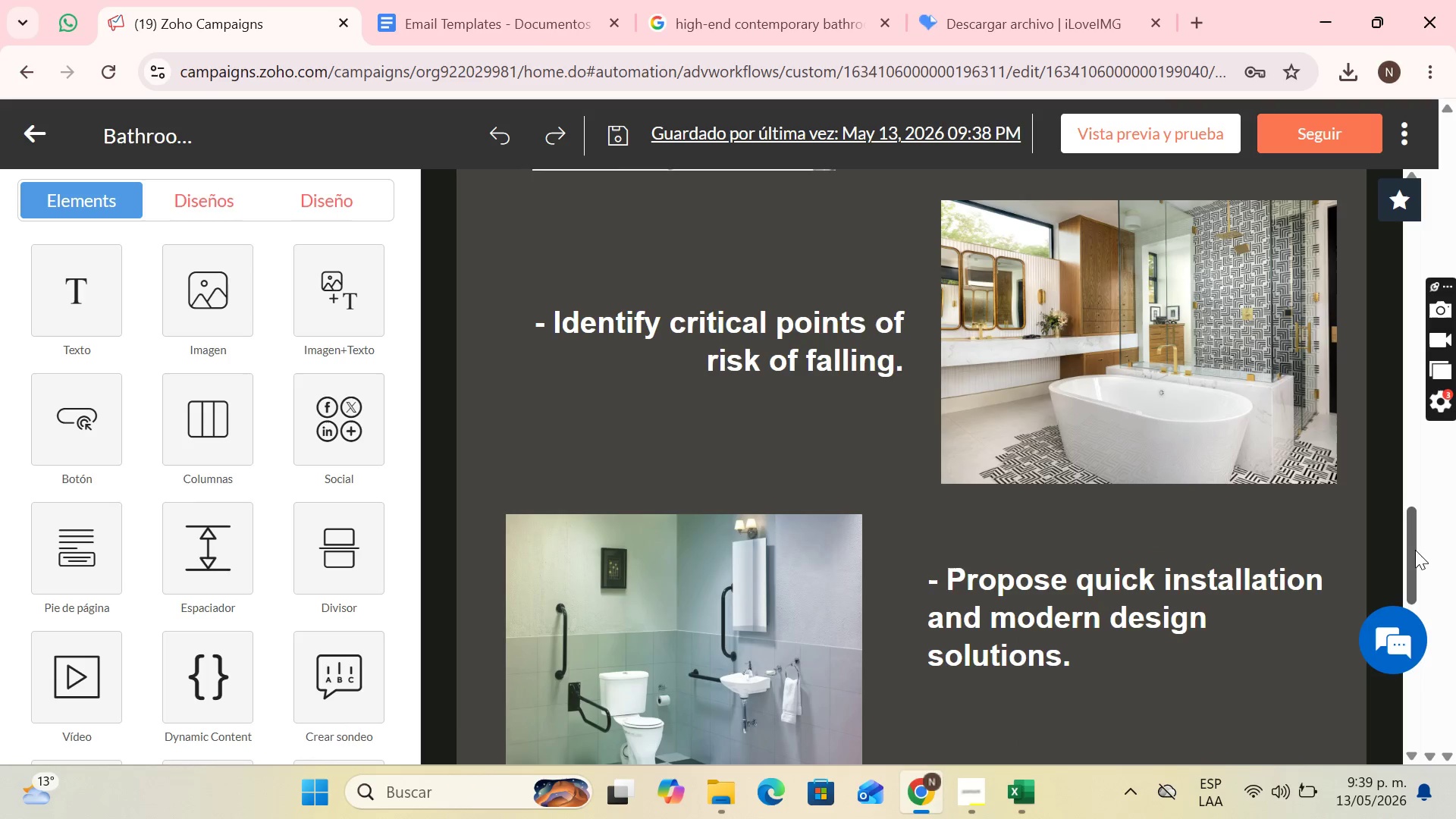 
left_click_drag(start_coordinate=[1410, 550], to_coordinate=[1448, 647])
 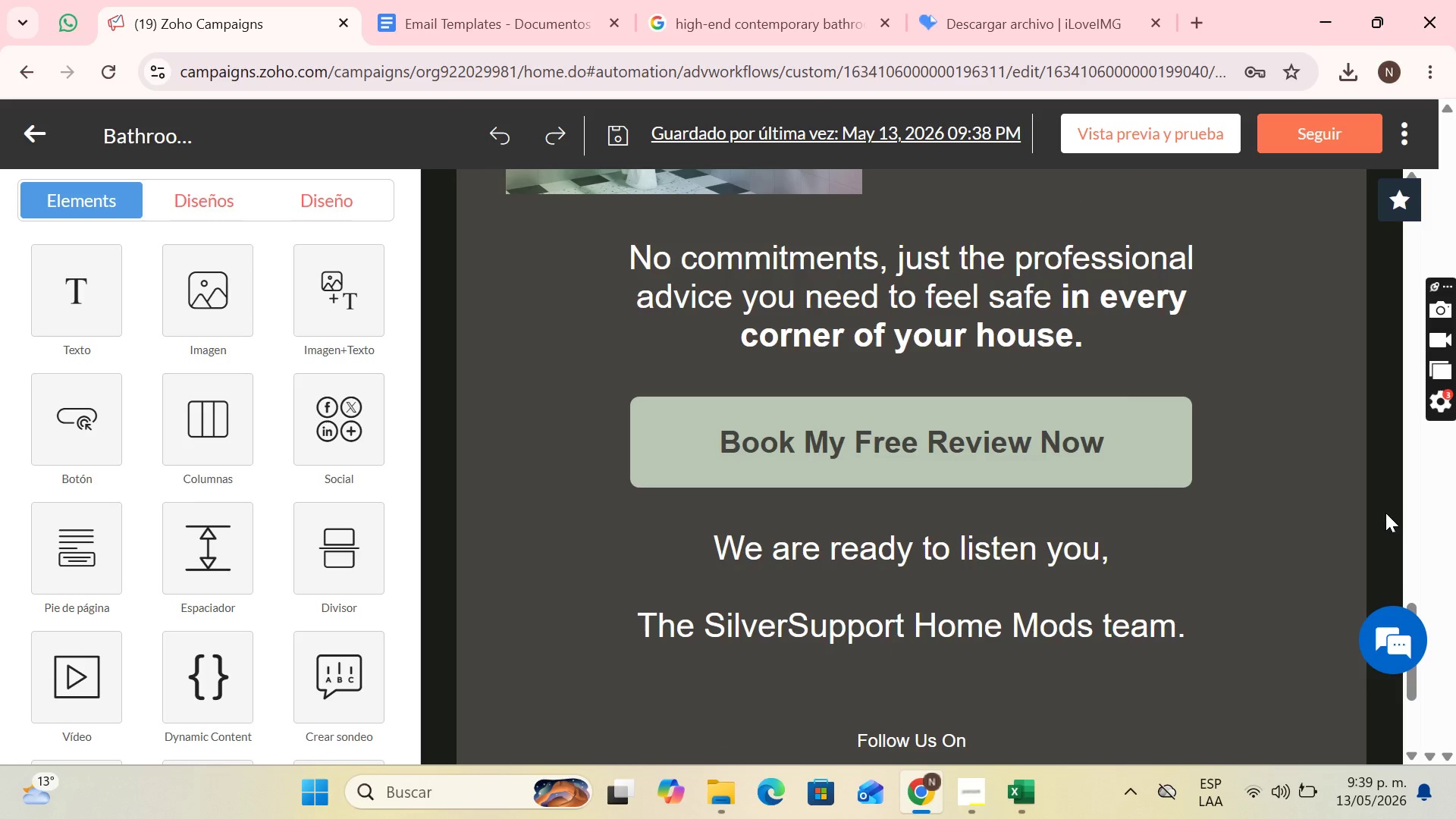 
key(PrintScreen)
 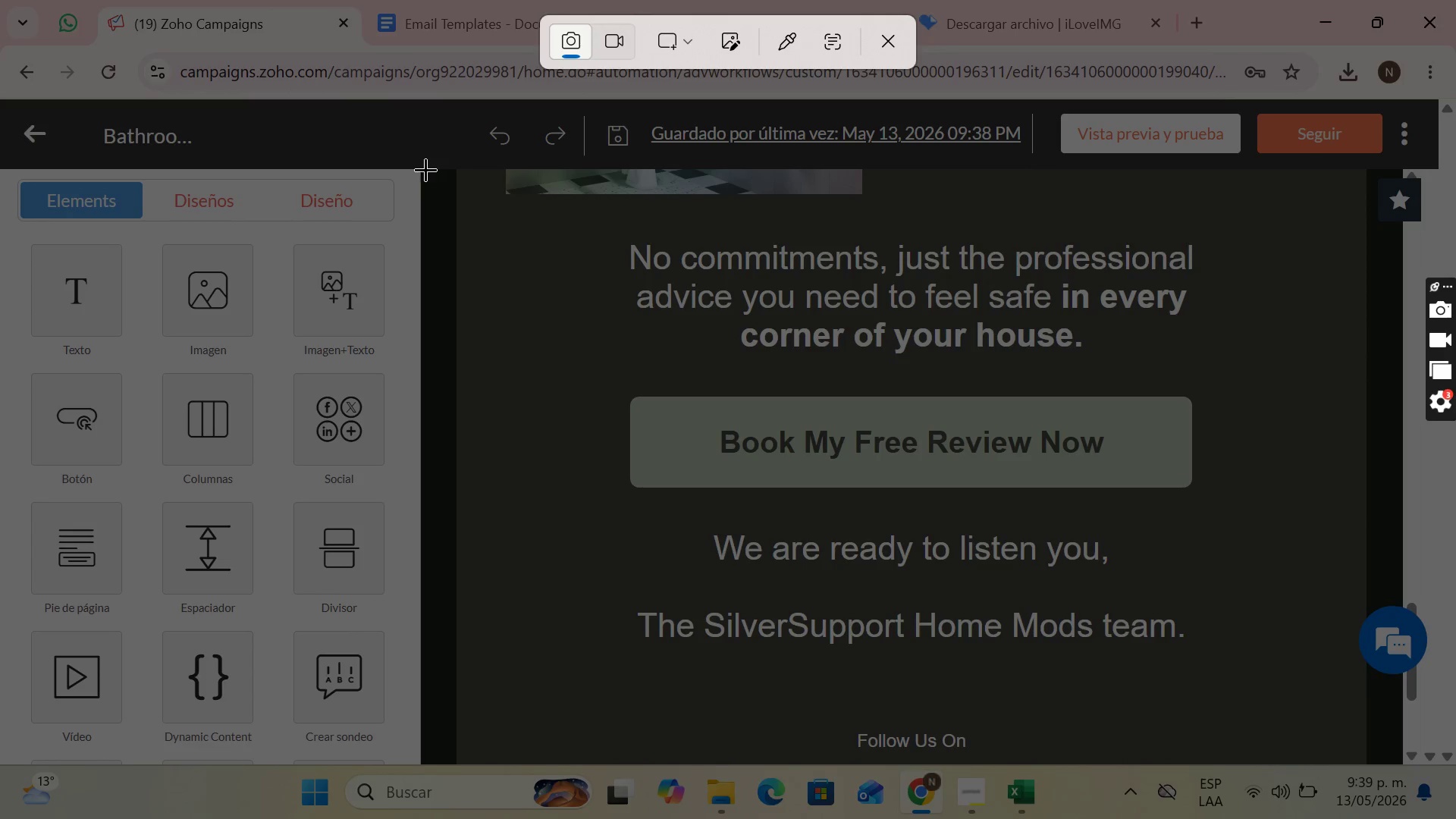 
left_click_drag(start_coordinate=[424, 168], to_coordinate=[1402, 763])
 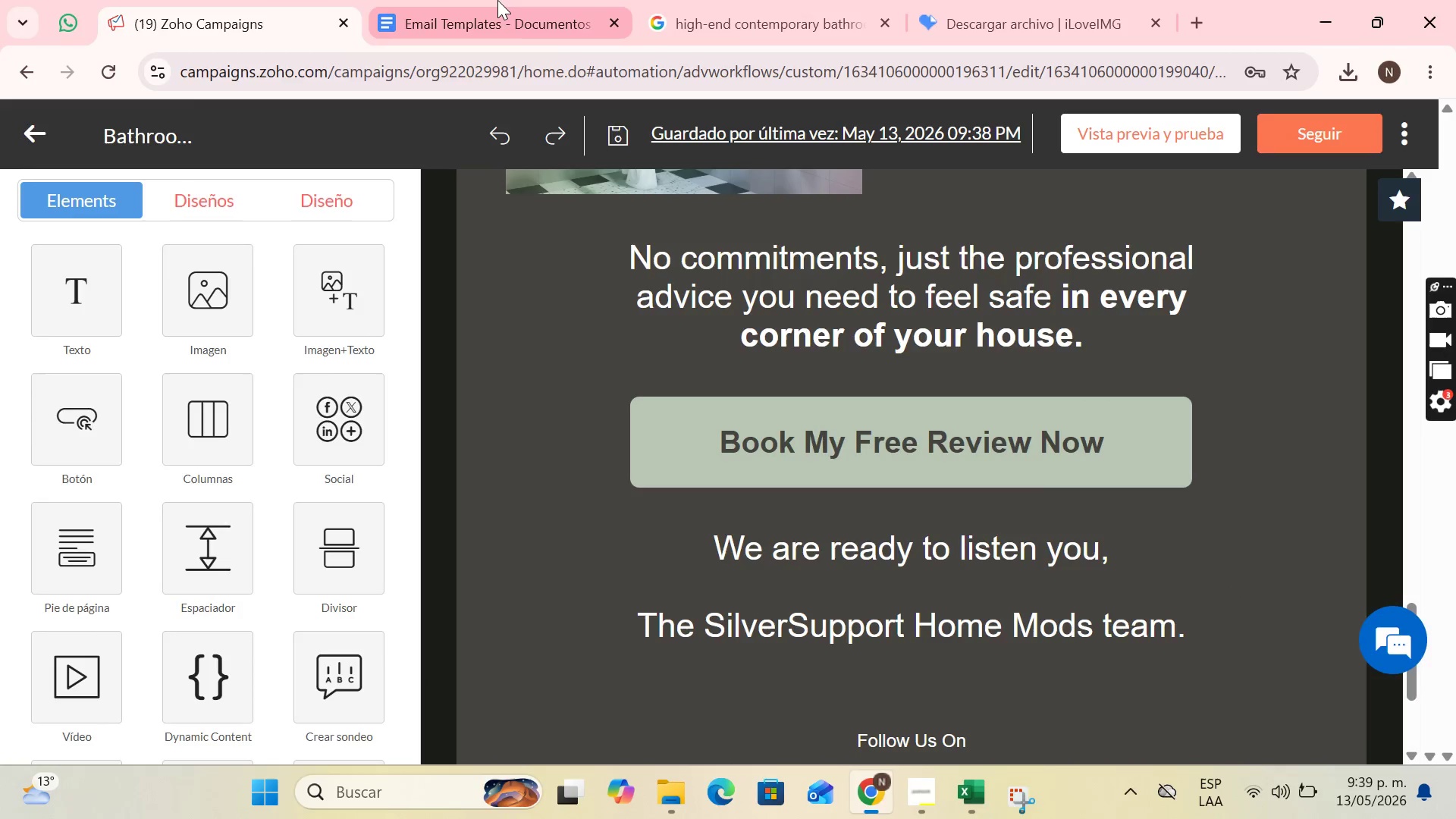 
left_click([497, 0])
 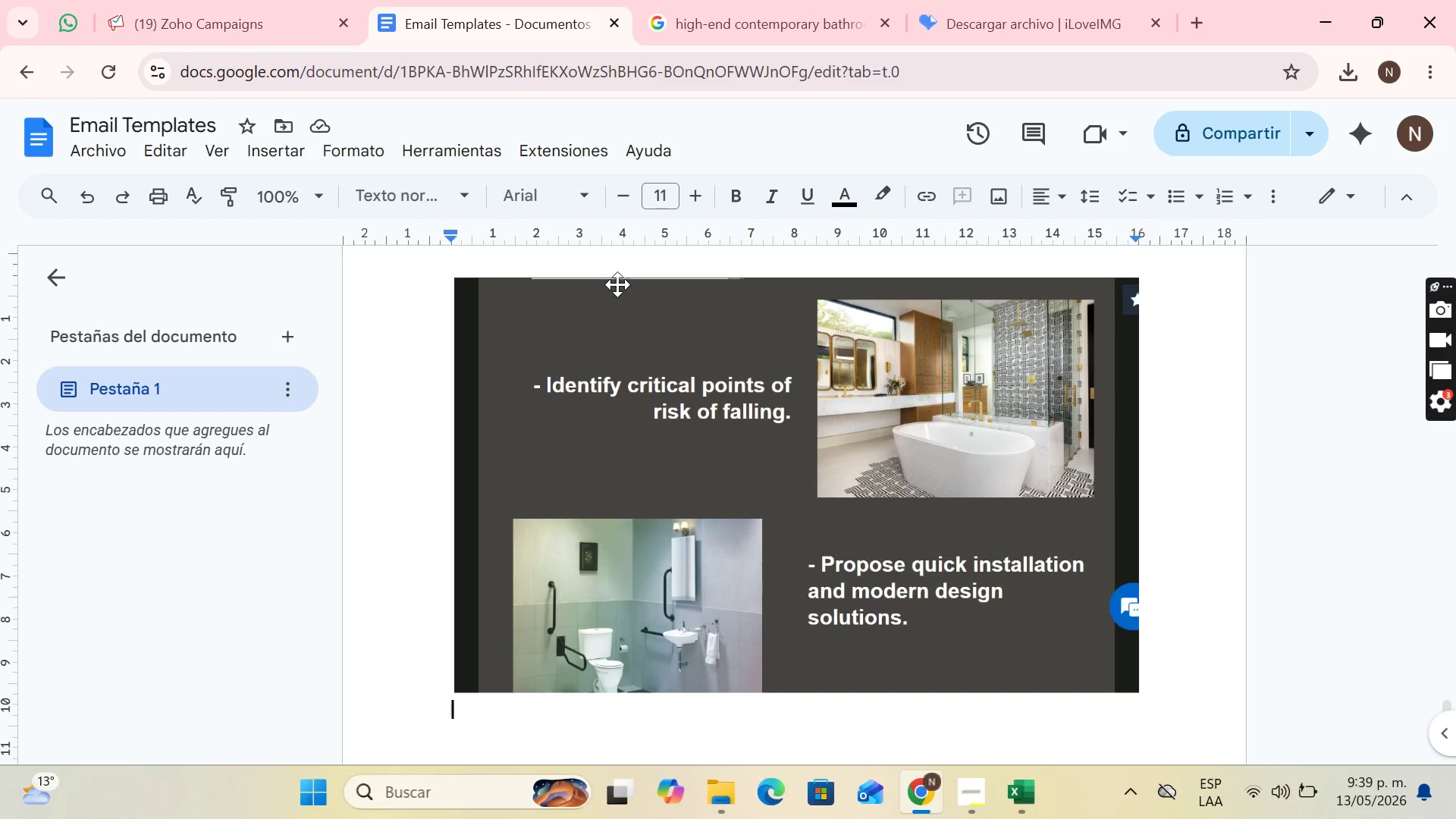 
key(Control+V)
 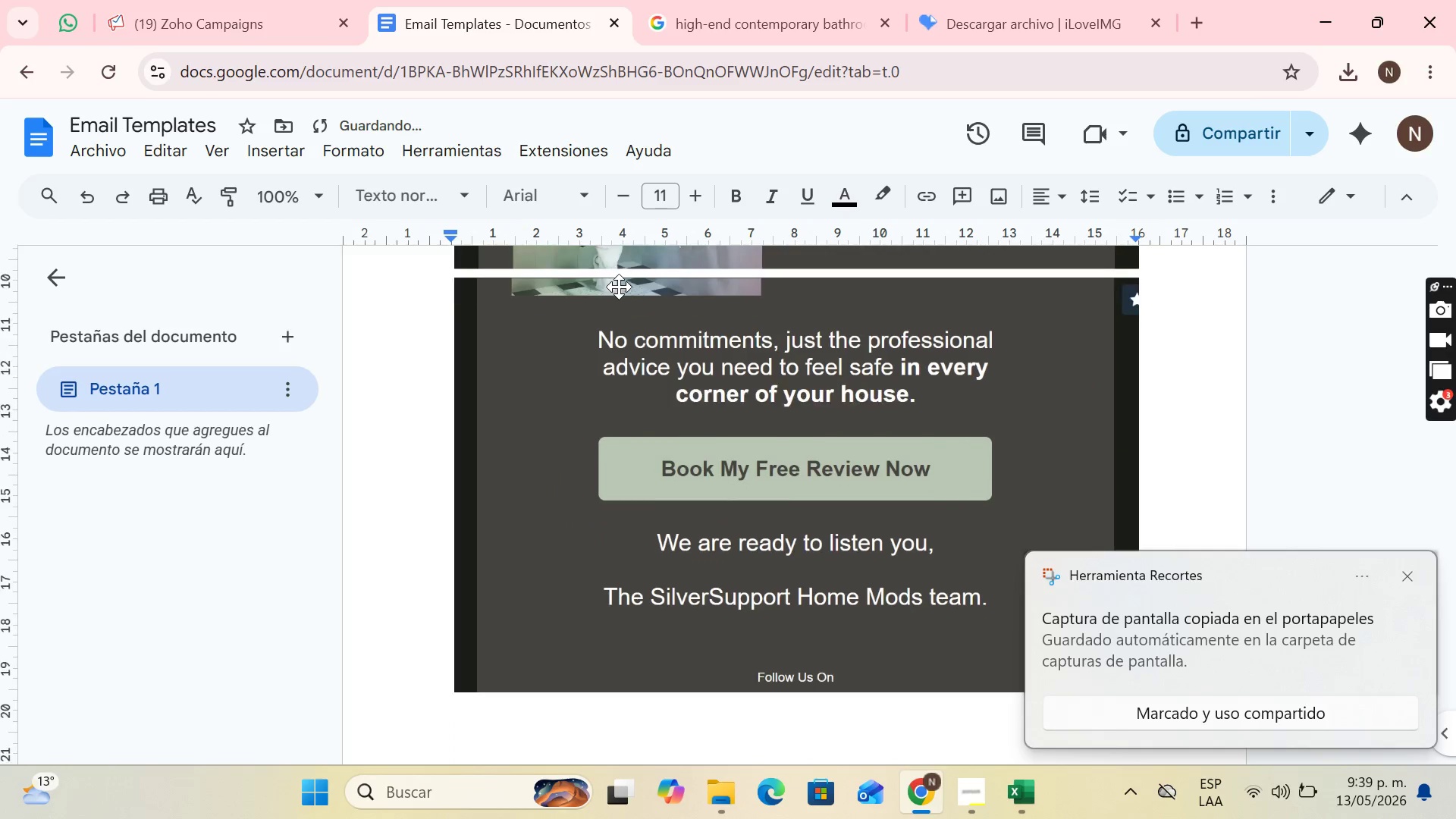 
key(Enter)
 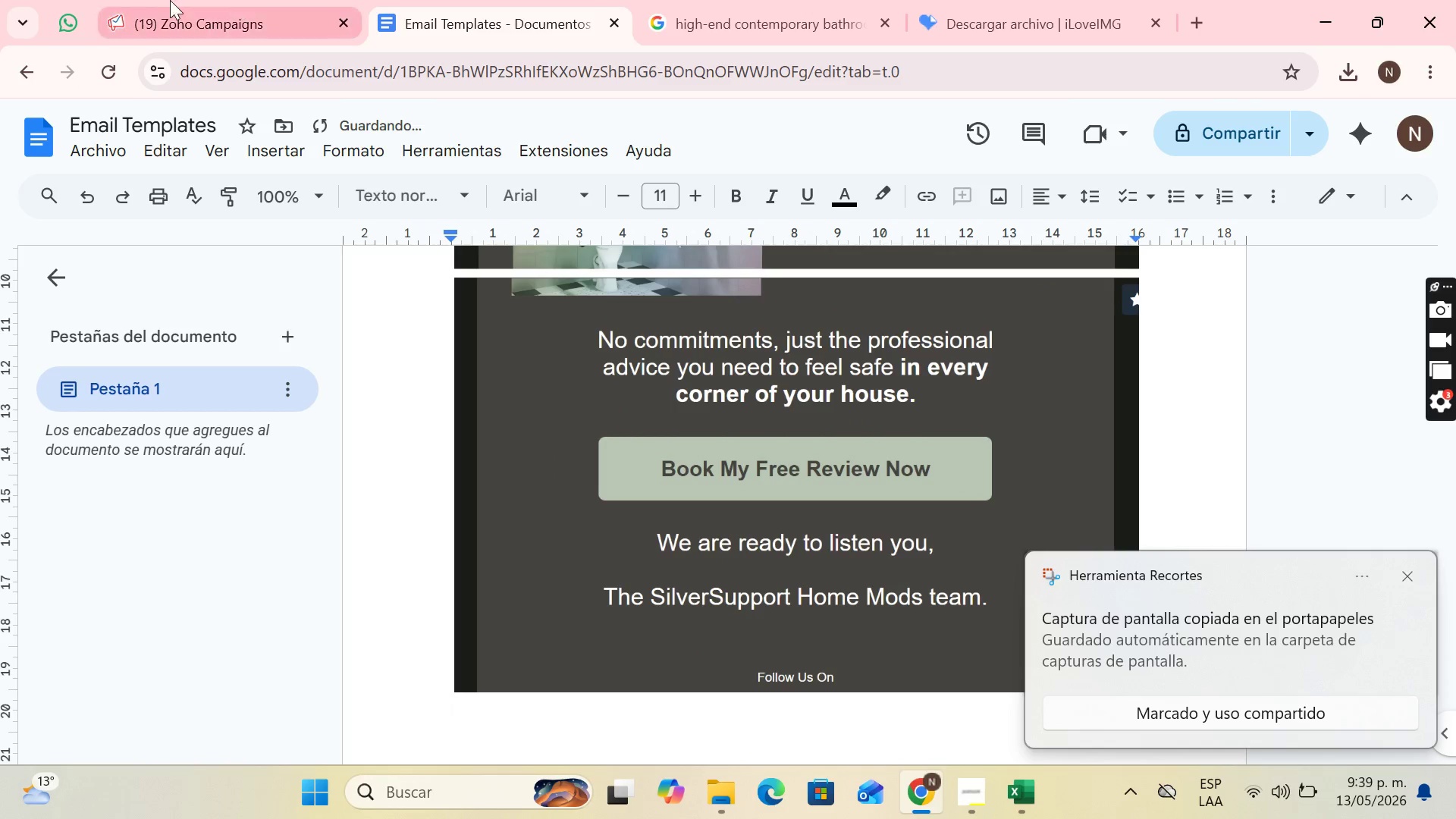 
left_click([166, 0])
 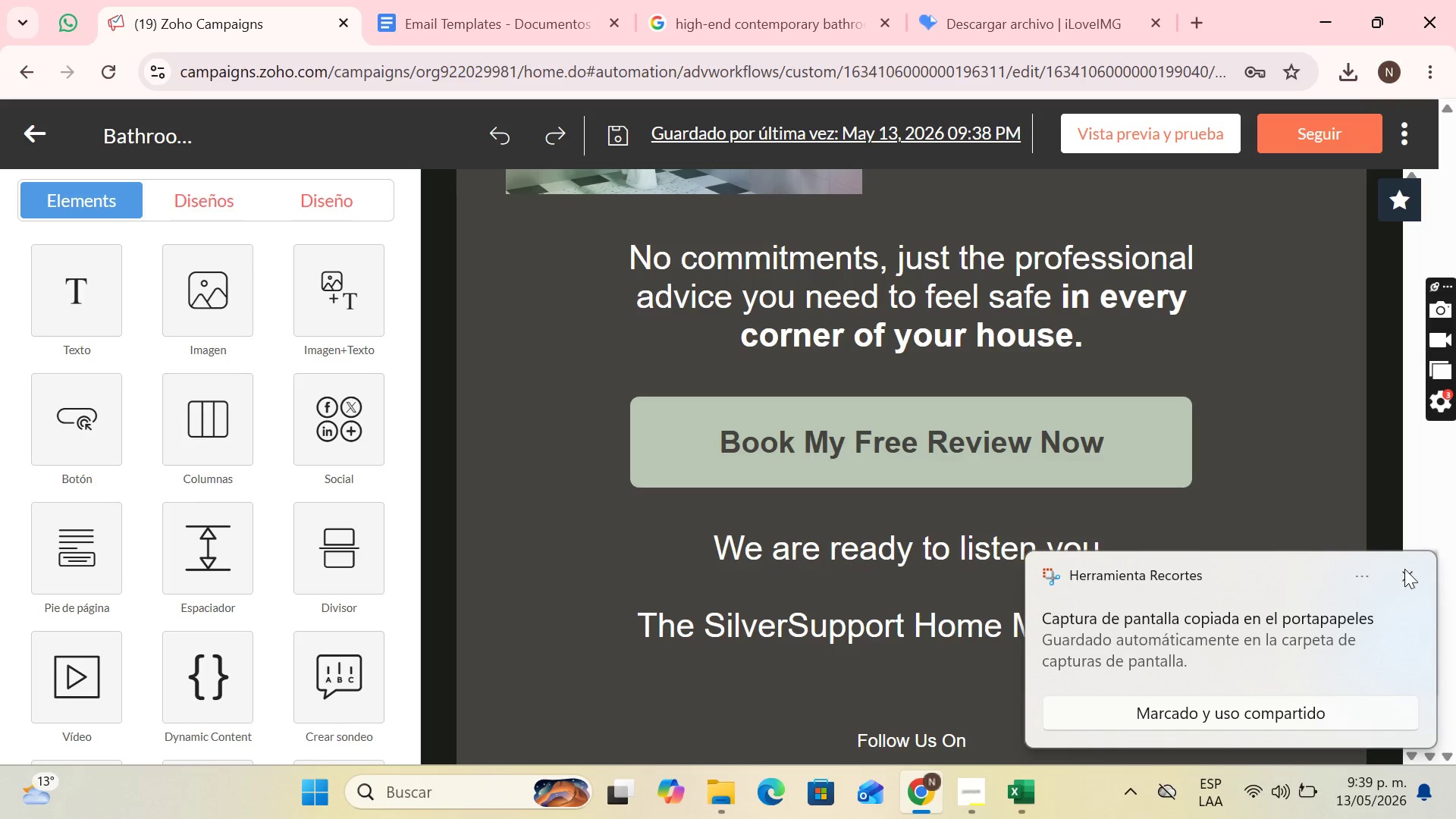 
left_click([1407, 573])
 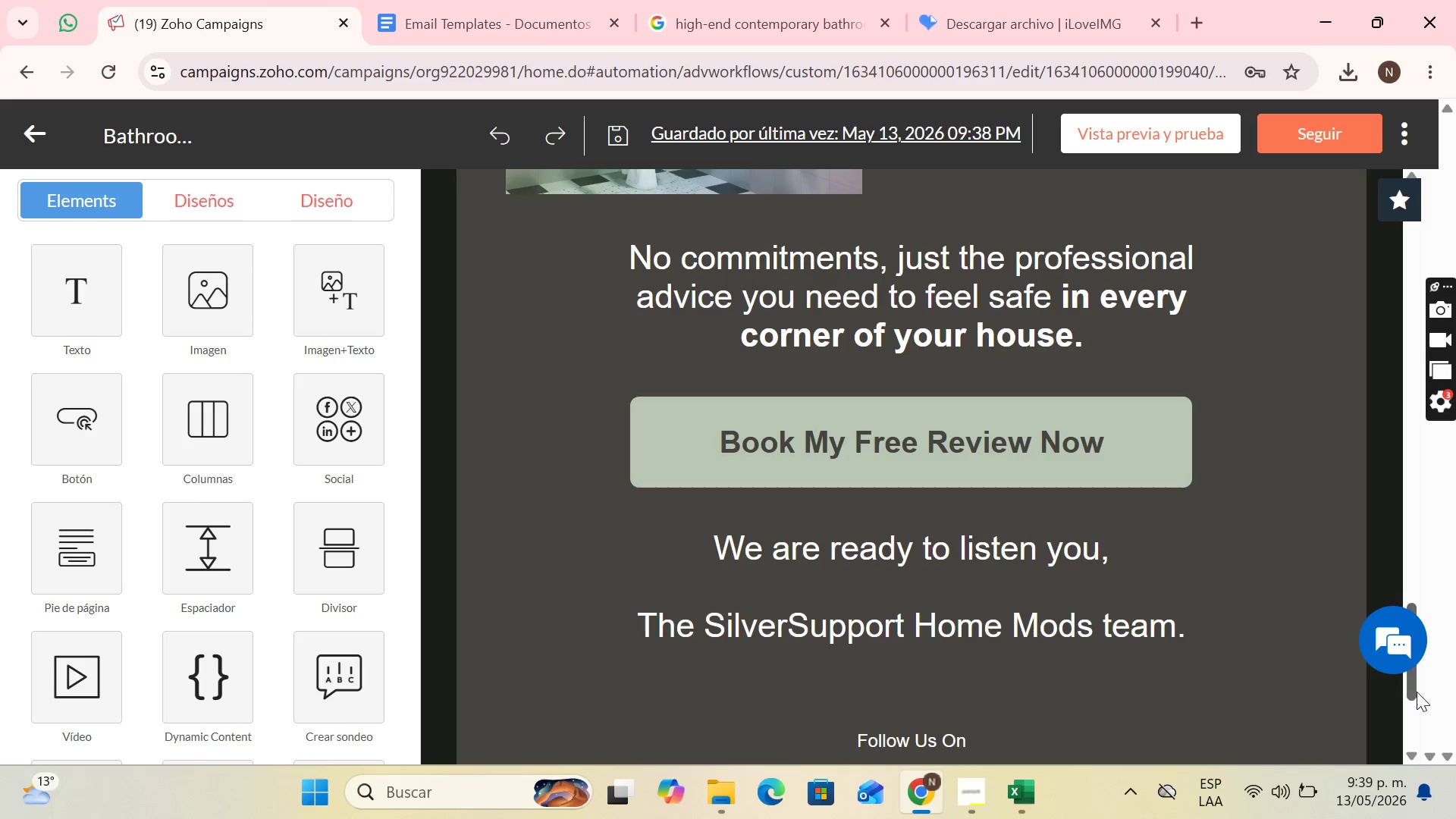 
left_click_drag(start_coordinate=[1414, 692], to_coordinate=[1416, 749])
 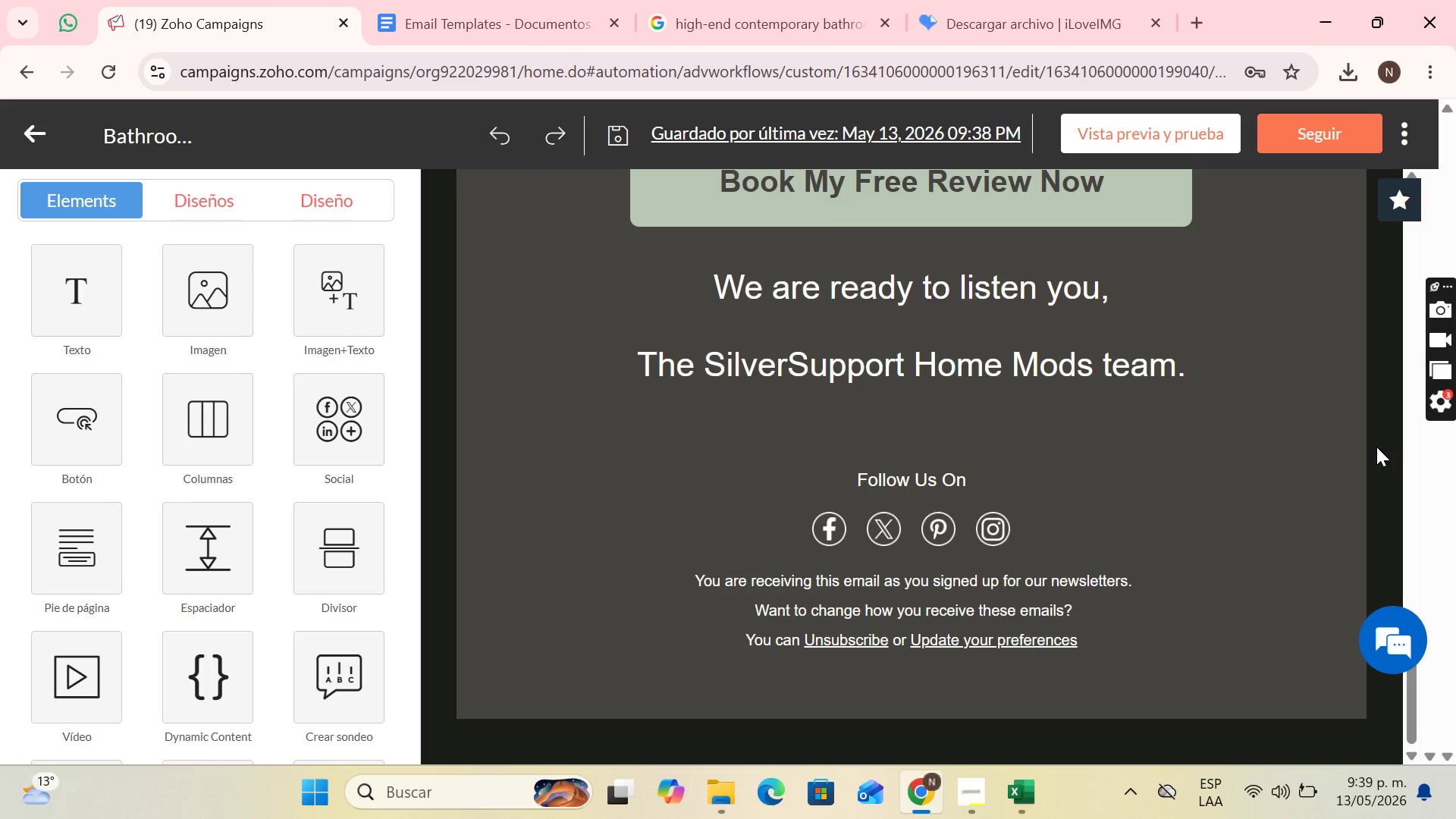 
key(PrintScreen)
 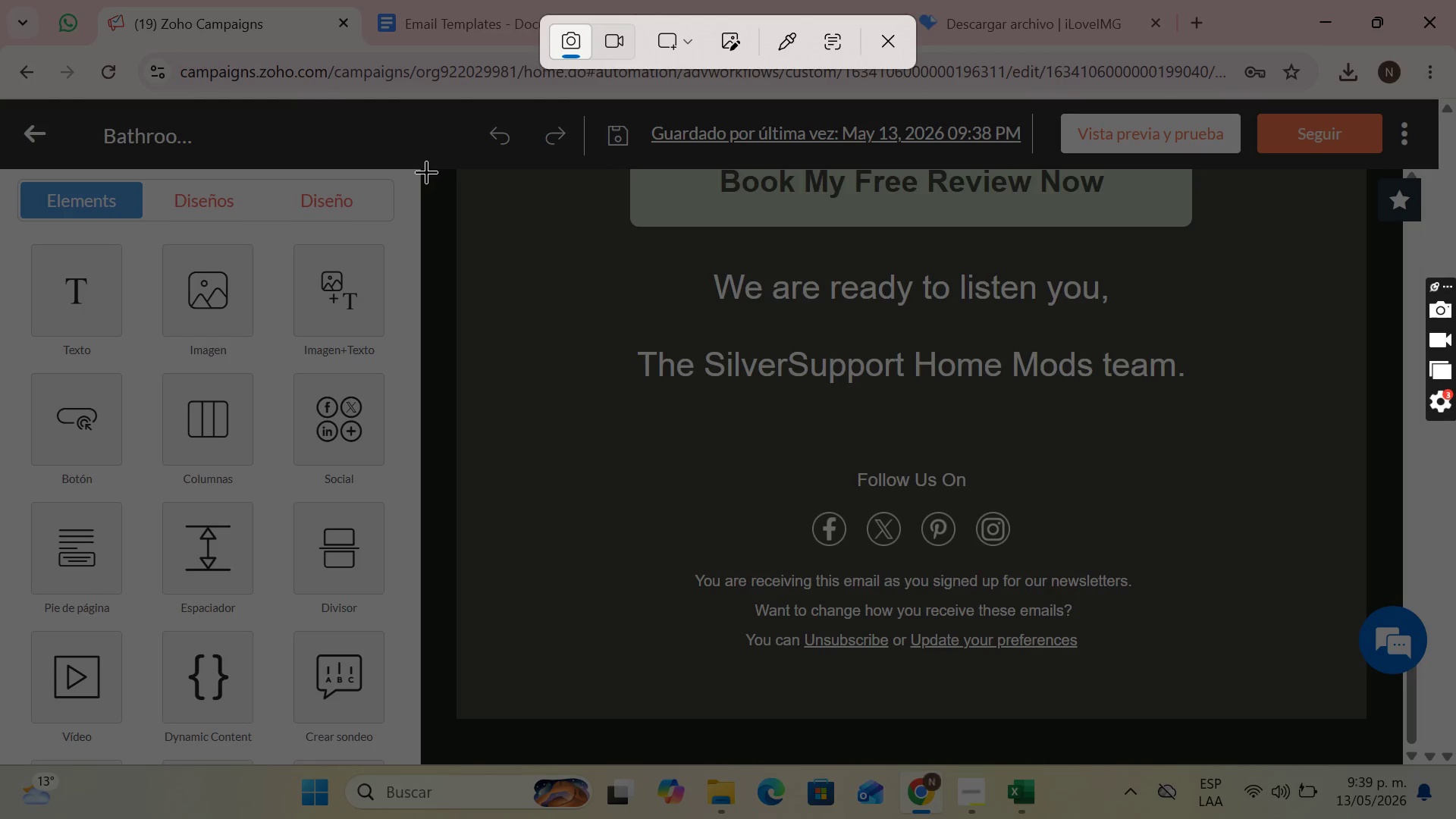 
left_click_drag(start_coordinate=[422, 170], to_coordinate=[1404, 762])
 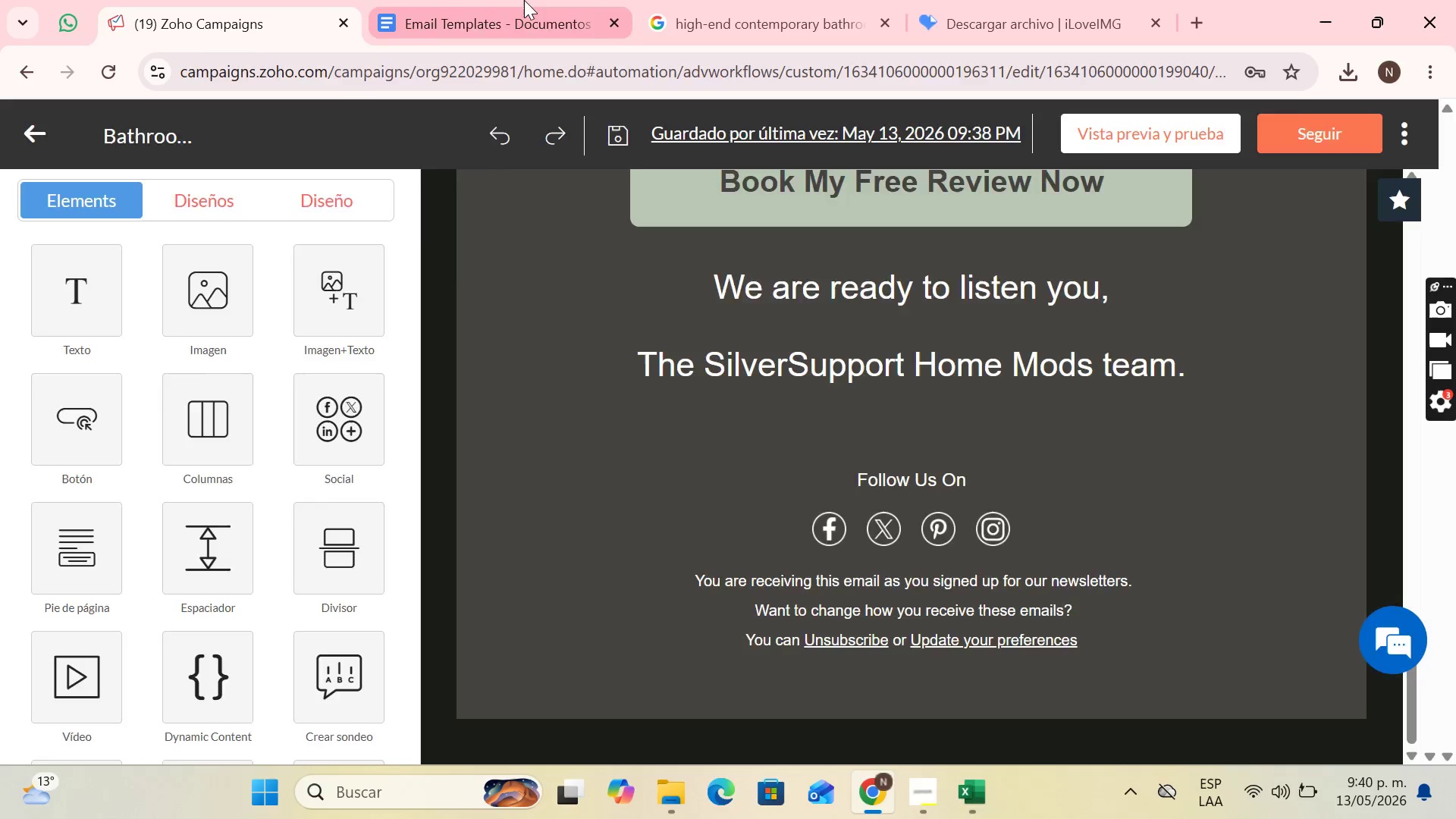 
left_click([524, 0])
 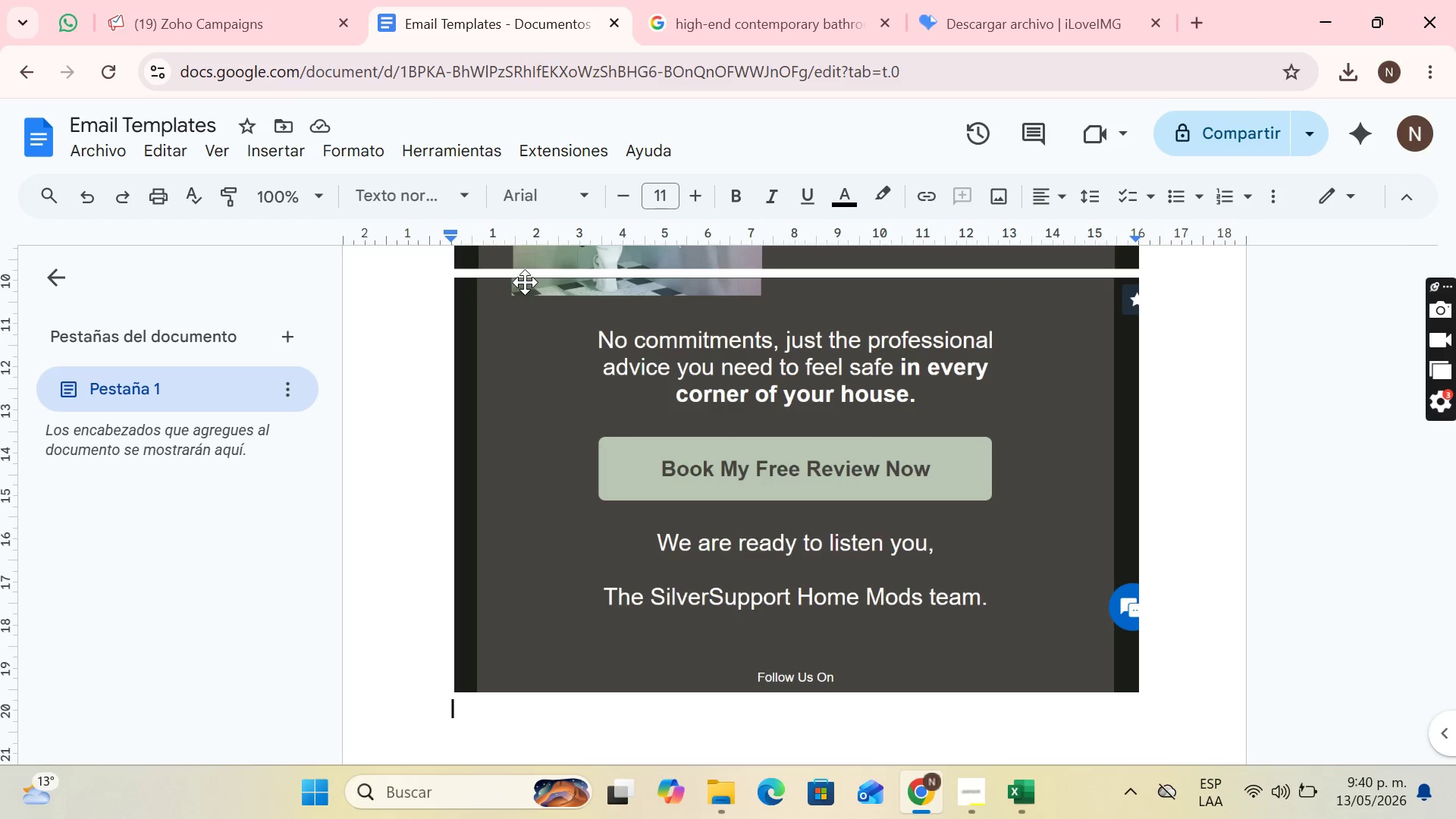 
key(Control+V)
 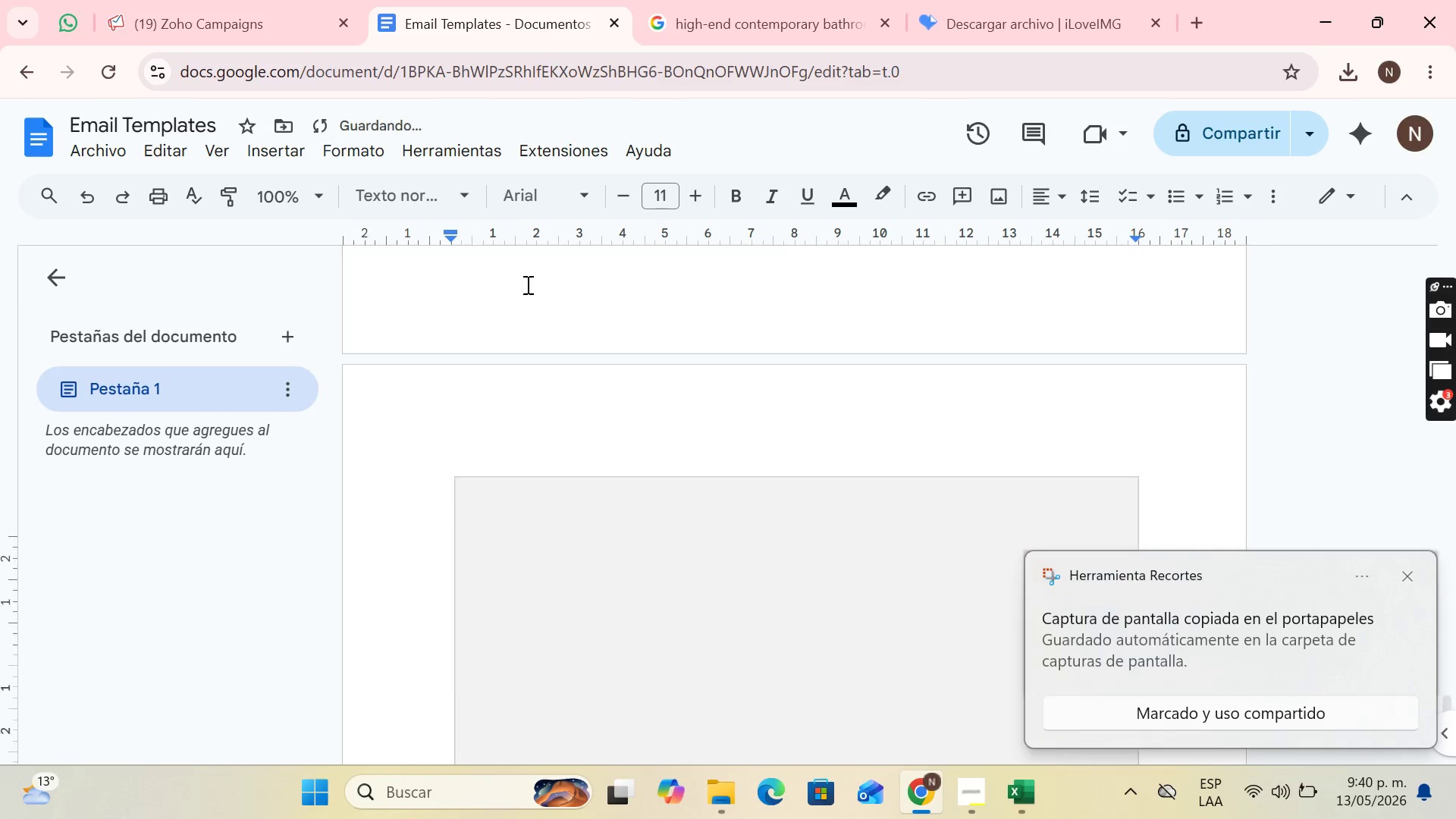 
key(Enter)
 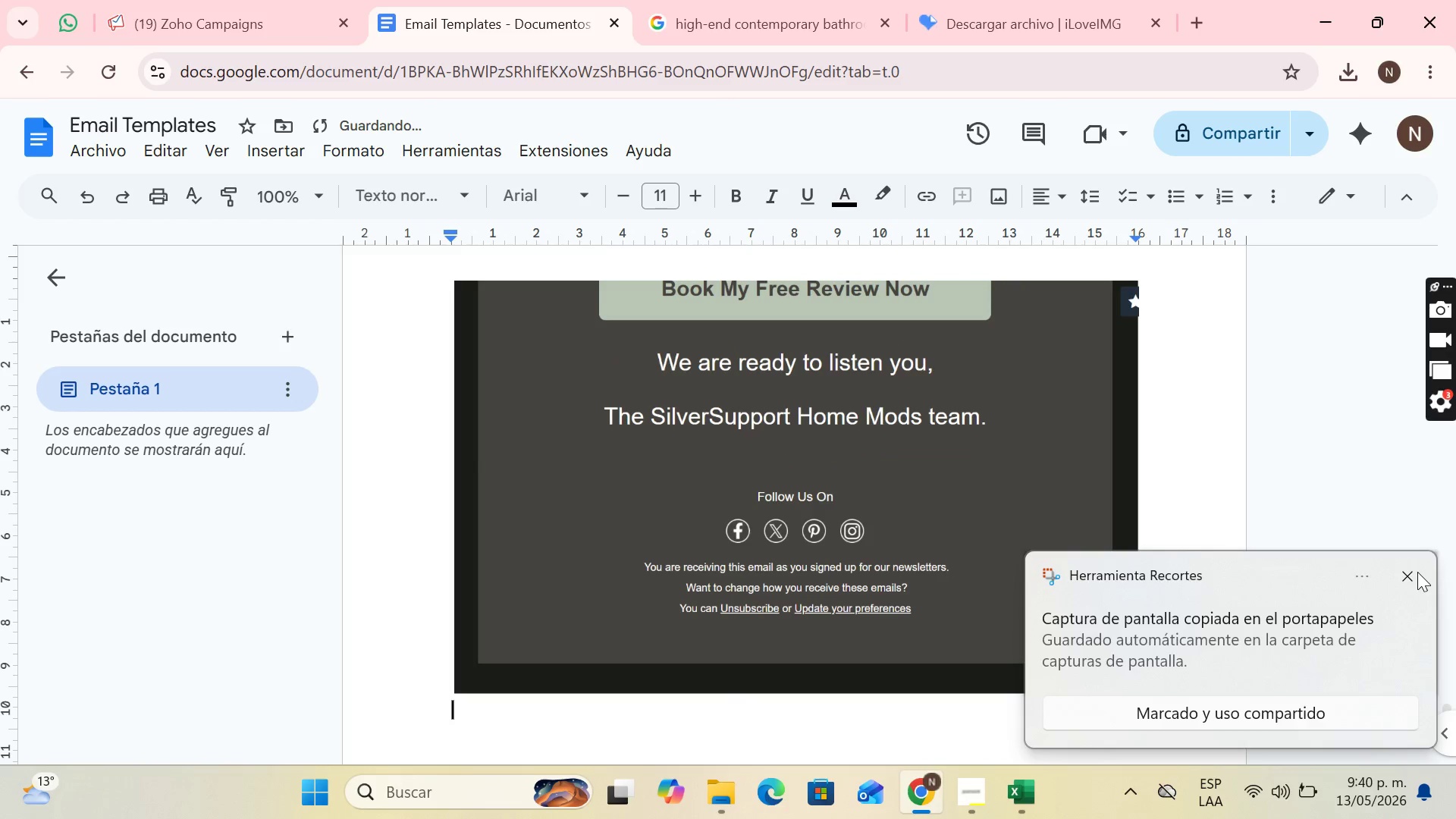 
left_click([1412, 576])
 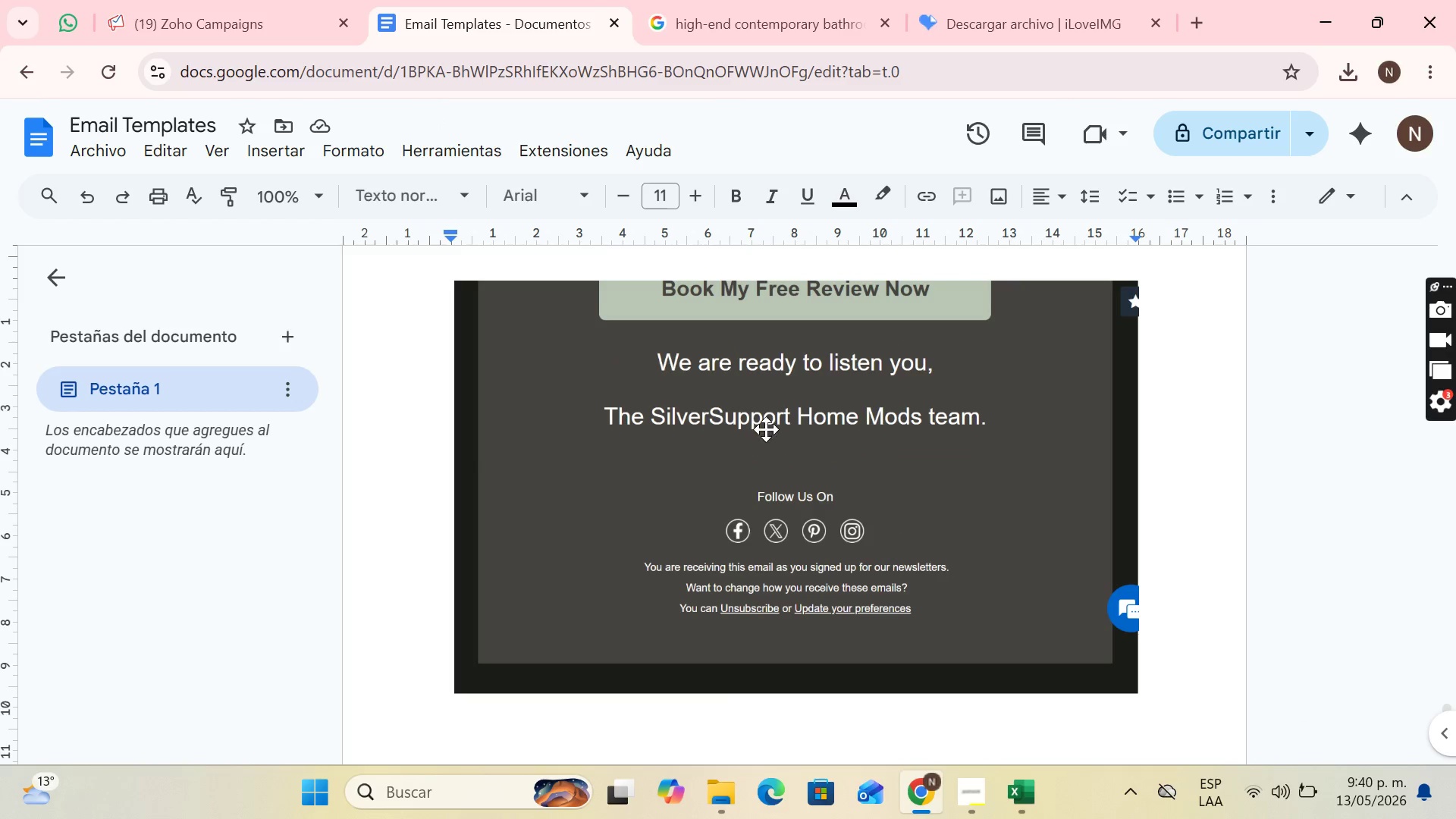 
scroll: coordinate [652, 596], scroll_direction: up, amount: 33.0
 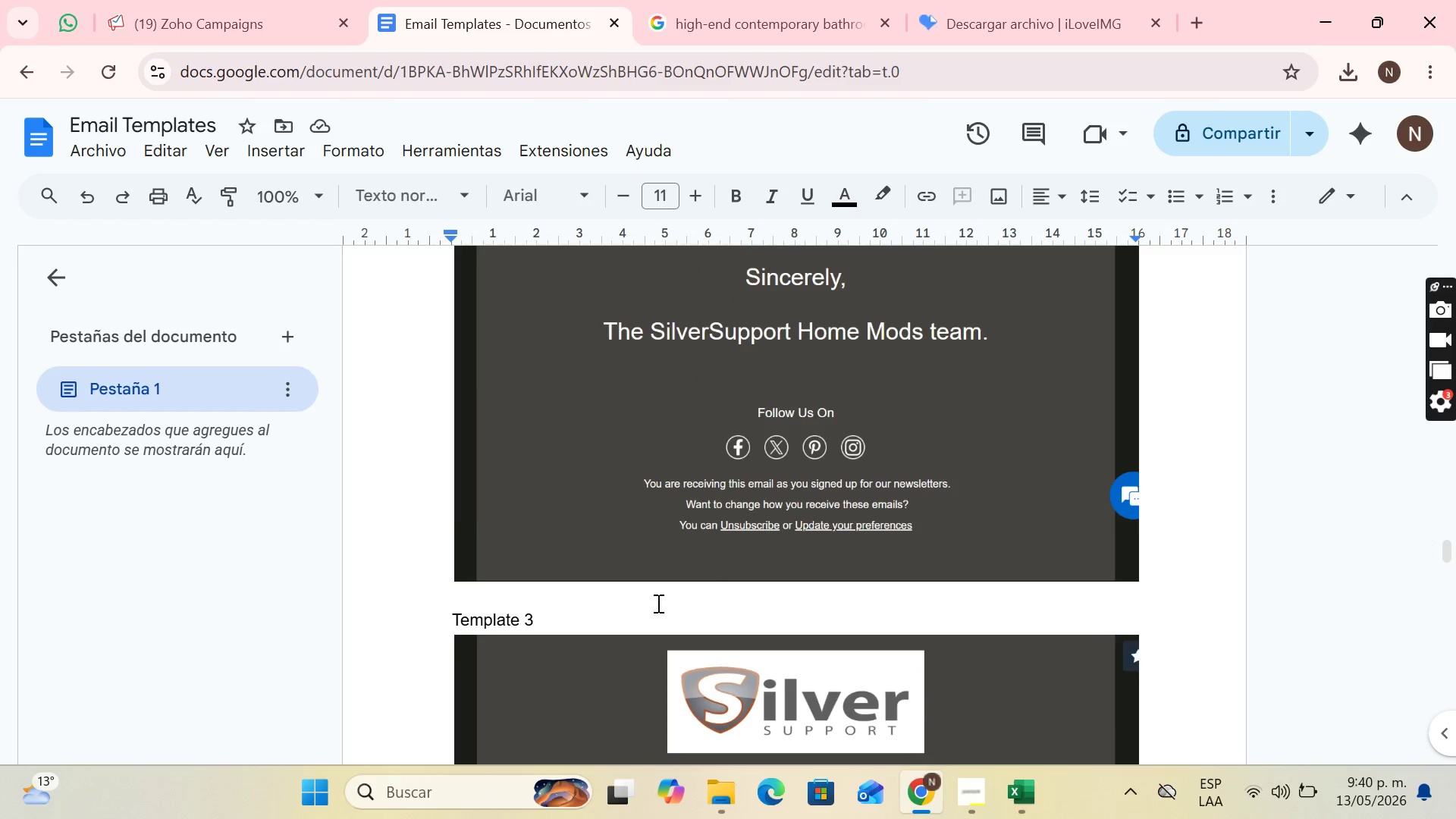 
scroll: coordinate [669, 604], scroll_direction: down, amount: 38.0
 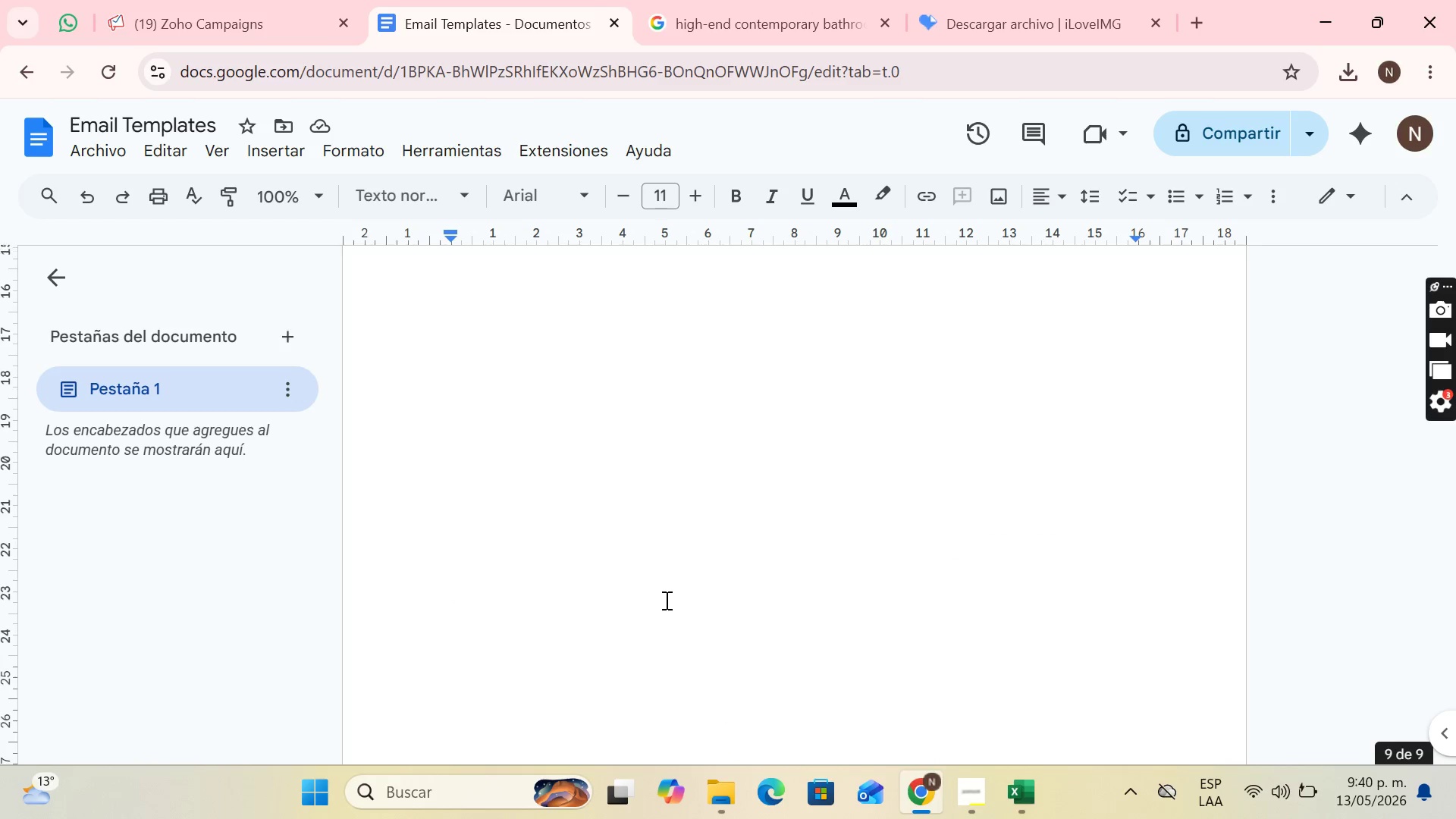 
scroll: coordinate [664, 595], scroll_direction: up, amount: 12.0
 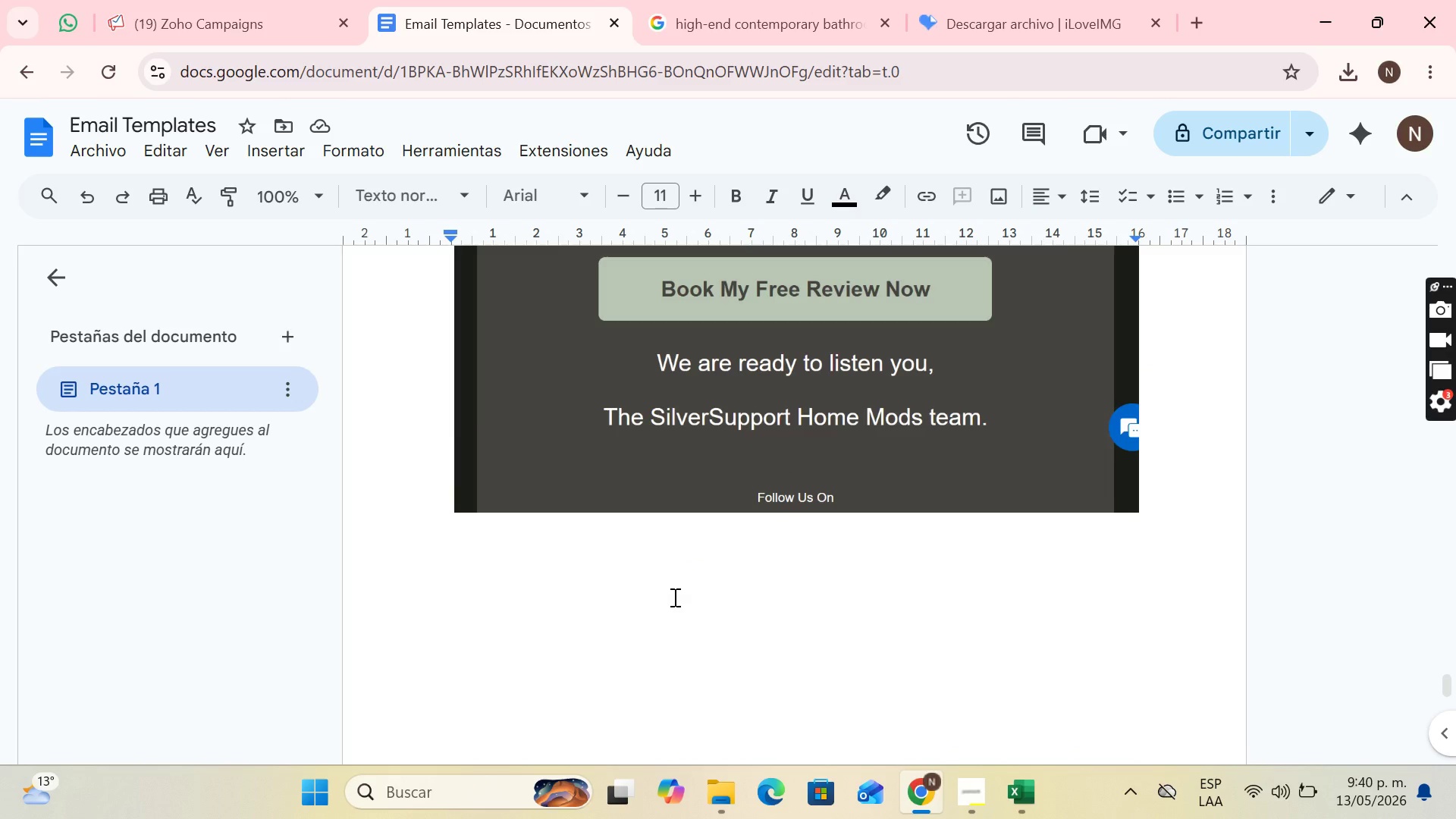 
wait(11.73)
 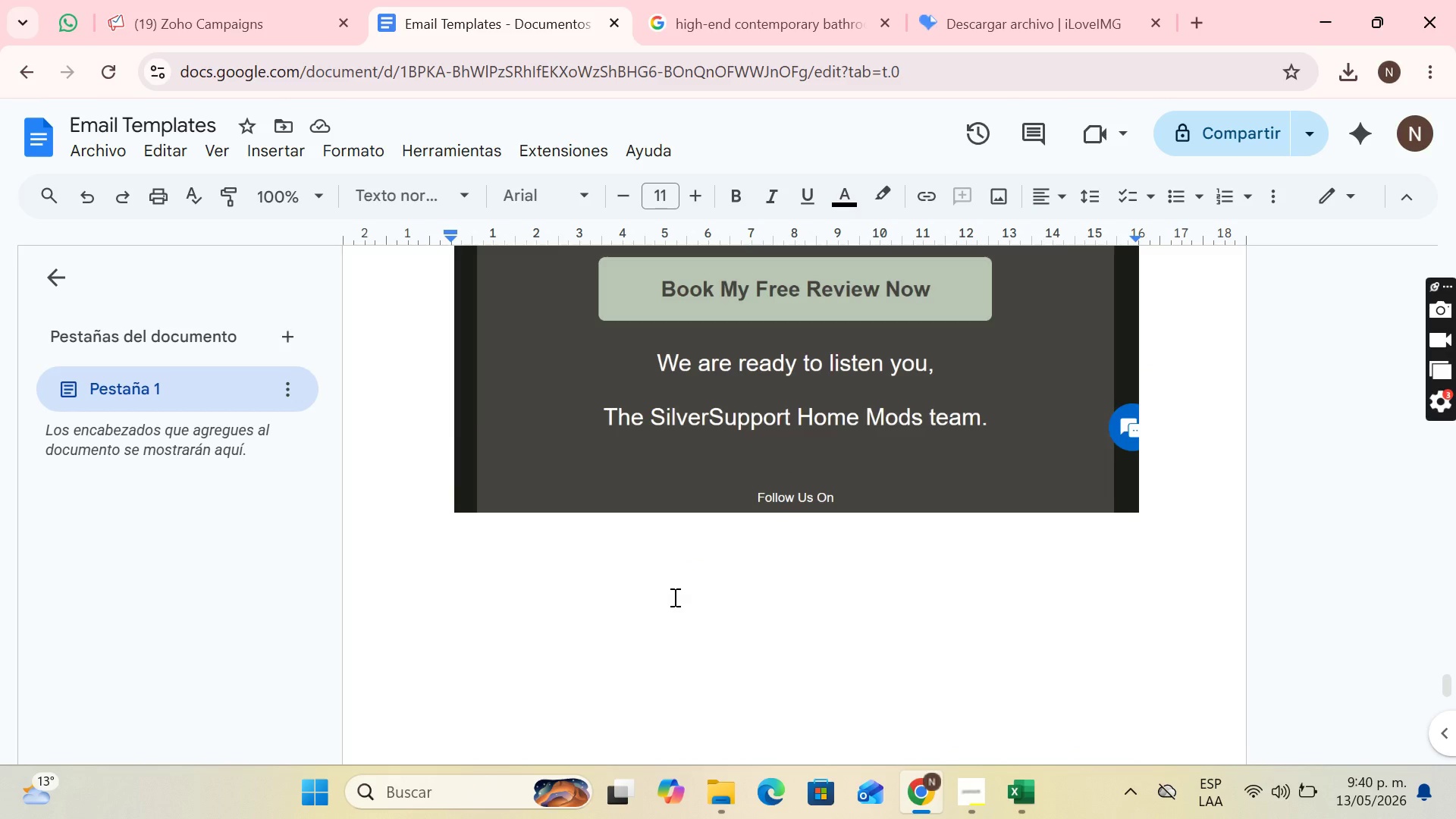 
scroll: coordinate [950, 592], scroll_direction: up, amount: 6.0
 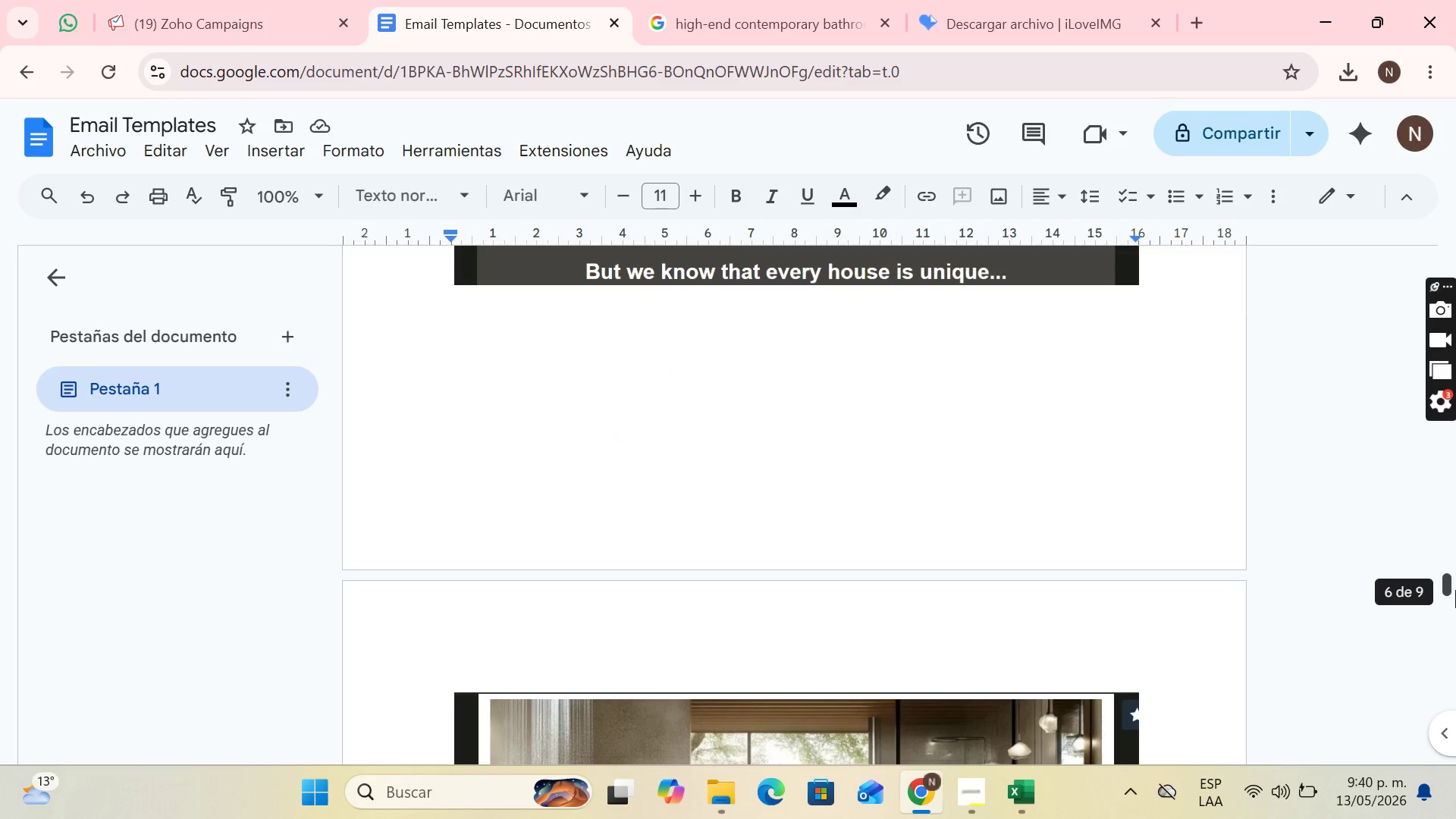 
left_click_drag(start_coordinate=[1455, 591], to_coordinate=[1447, 74])
 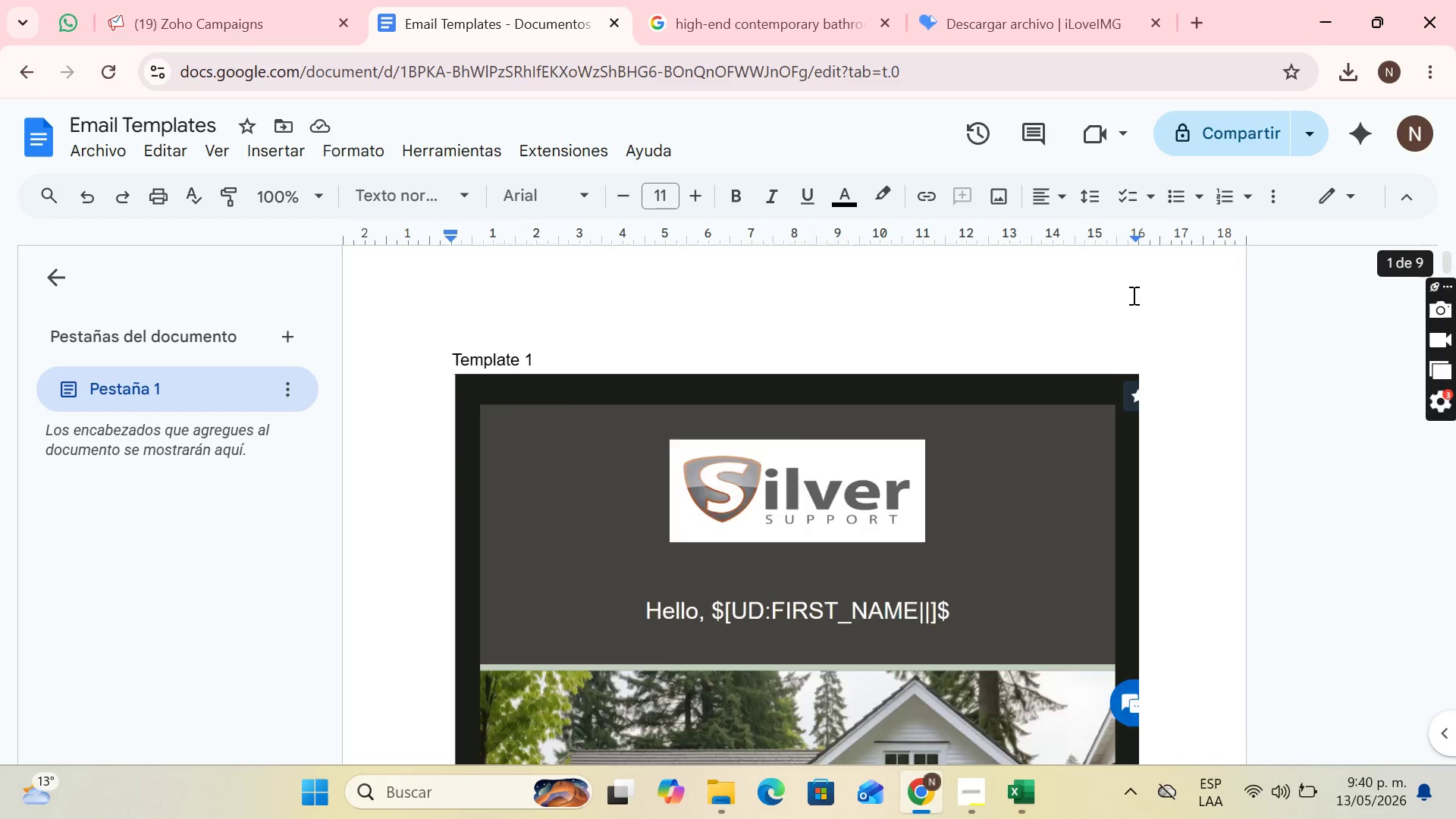 
scroll: coordinate [1432, 476], scroll_direction: down, amount: 37.0
 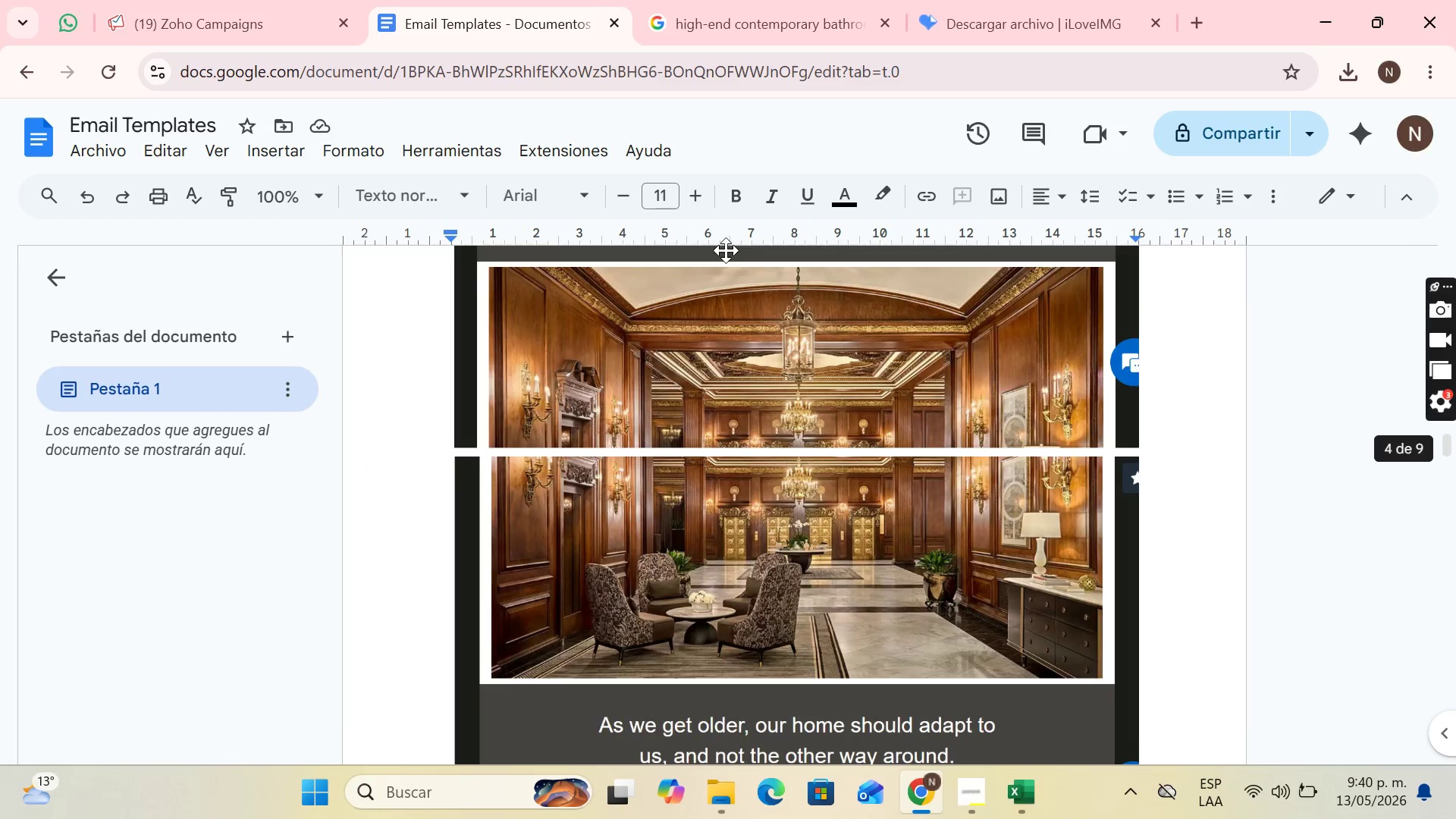 
left_click([157, 0])
 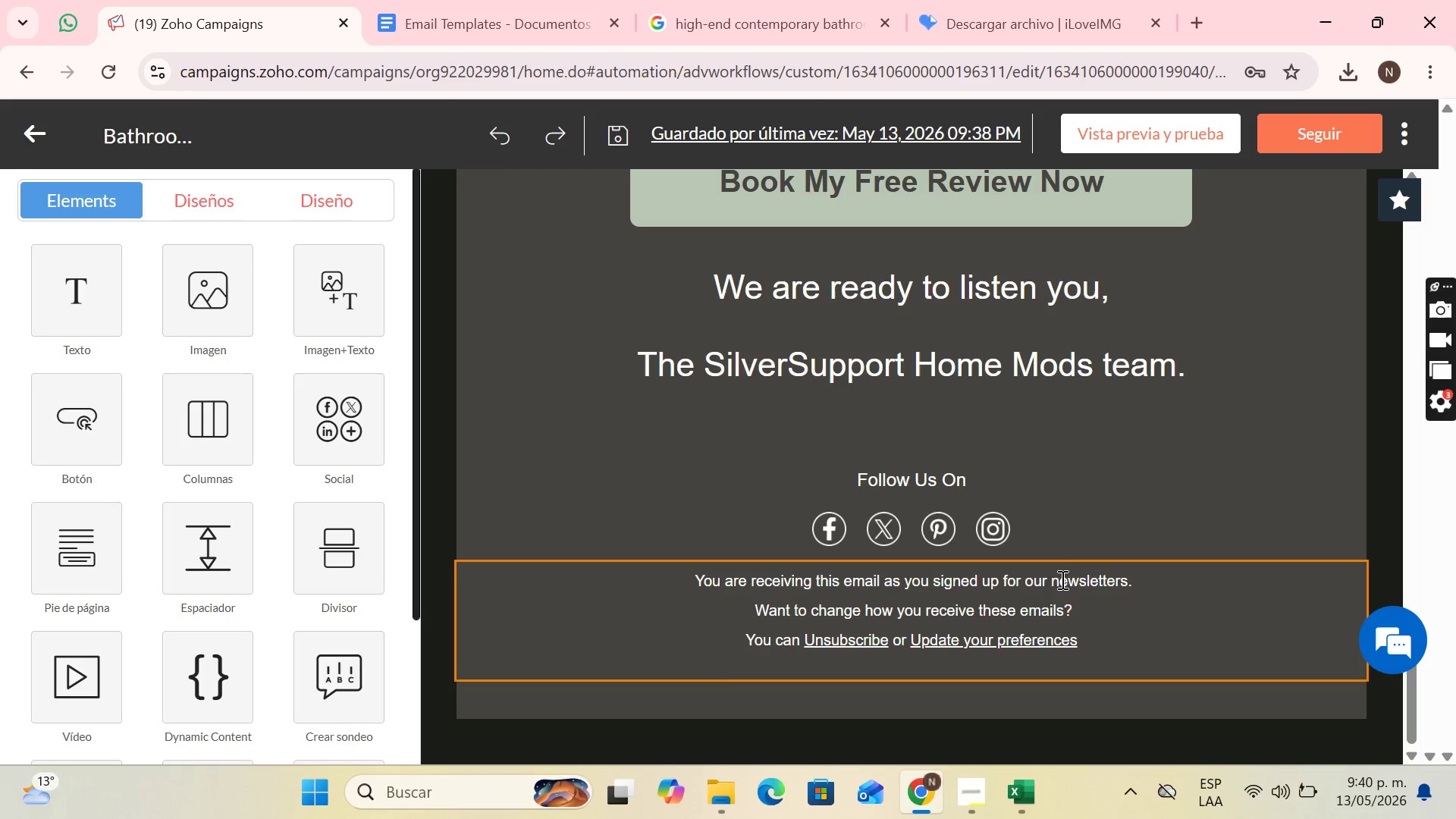 
scroll: coordinate [1423, 531], scroll_direction: down, amount: 28.0
 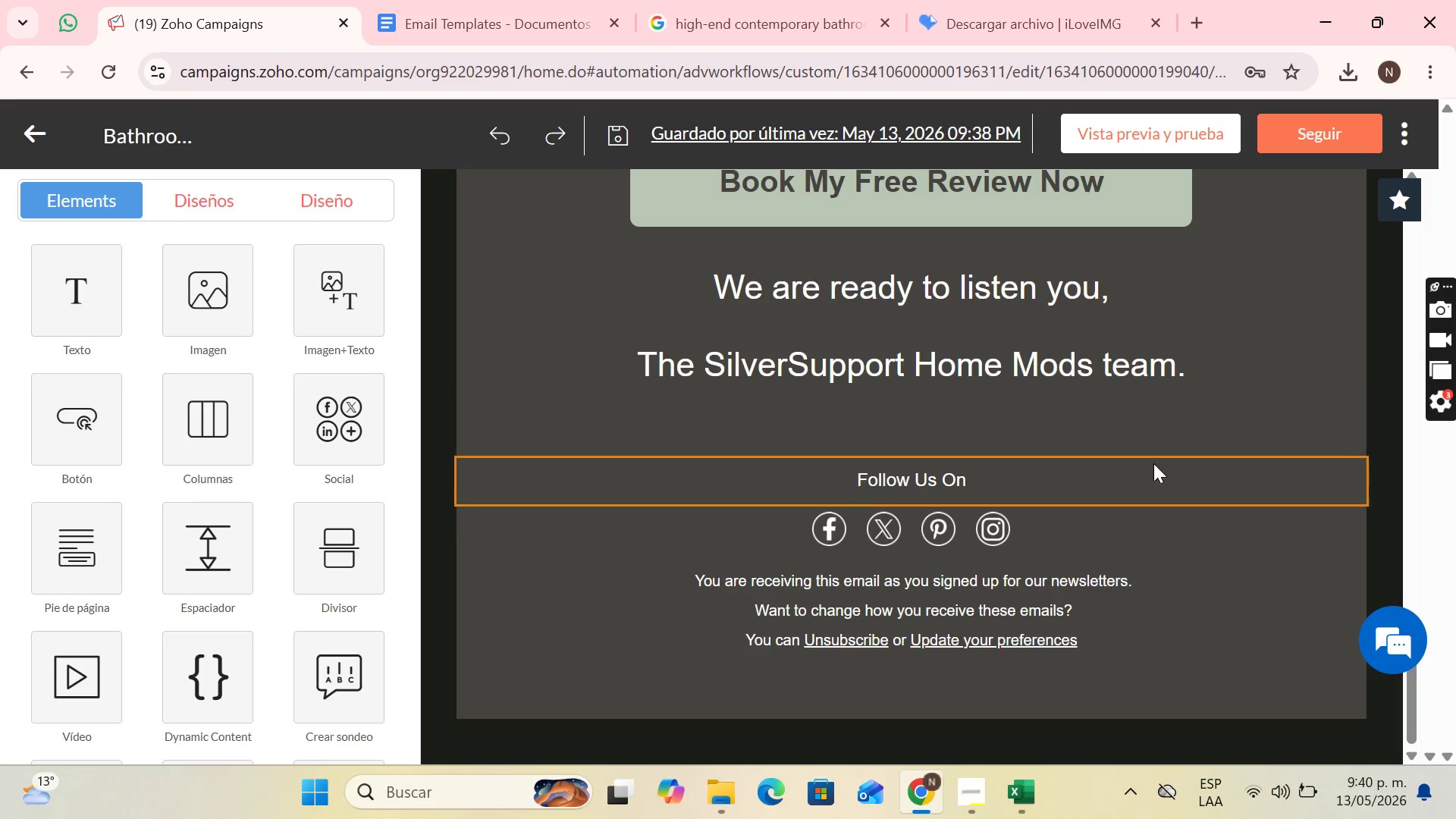 
scroll: coordinate [1209, 503], scroll_direction: up, amount: 26.0
 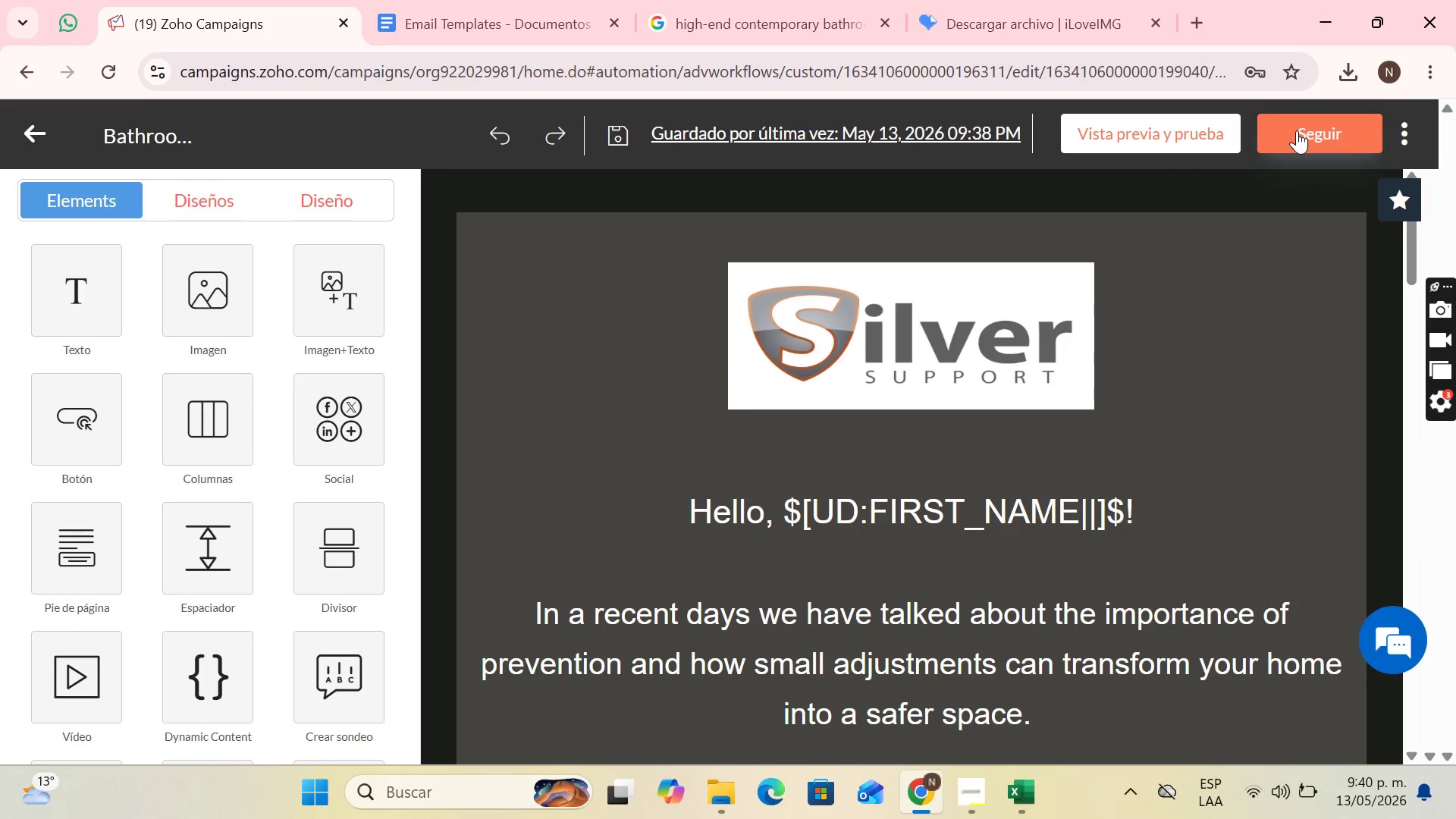 
left_click([1297, 130])
 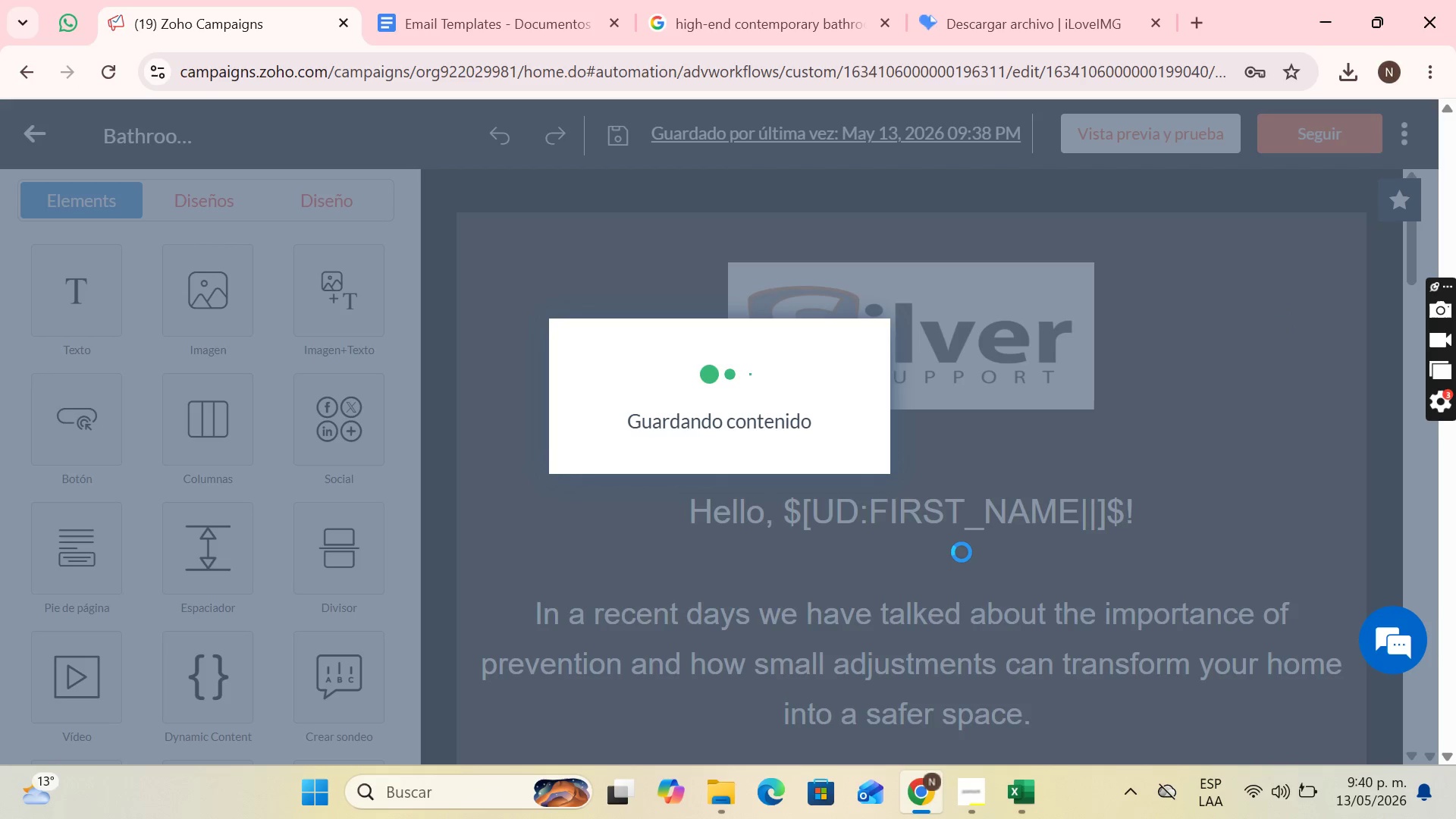 
wait(8.62)
 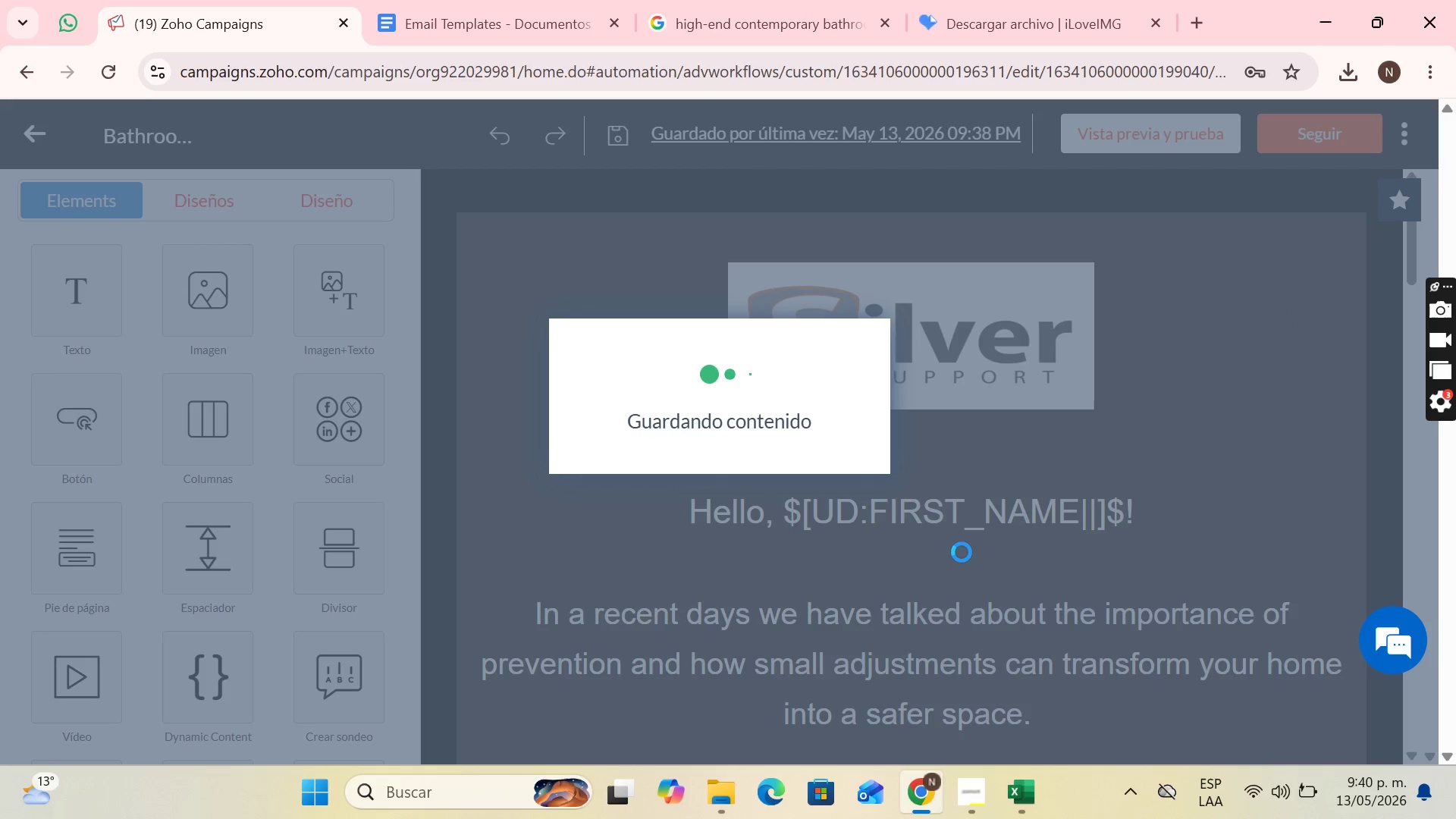 
scroll: coordinate [1200, 469], scroll_direction: down, amount: 4.0
 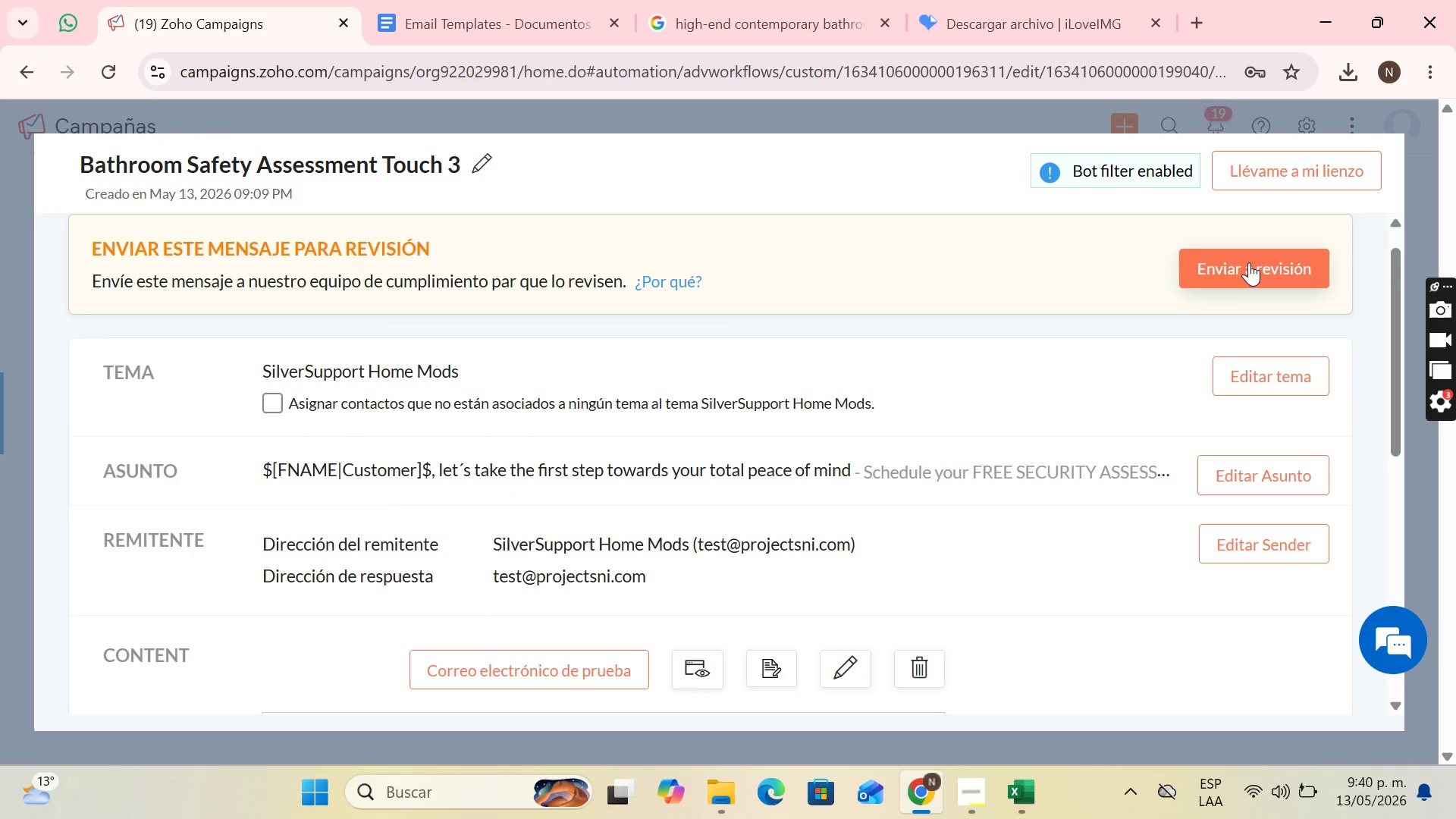 
left_click([1249, 262])
 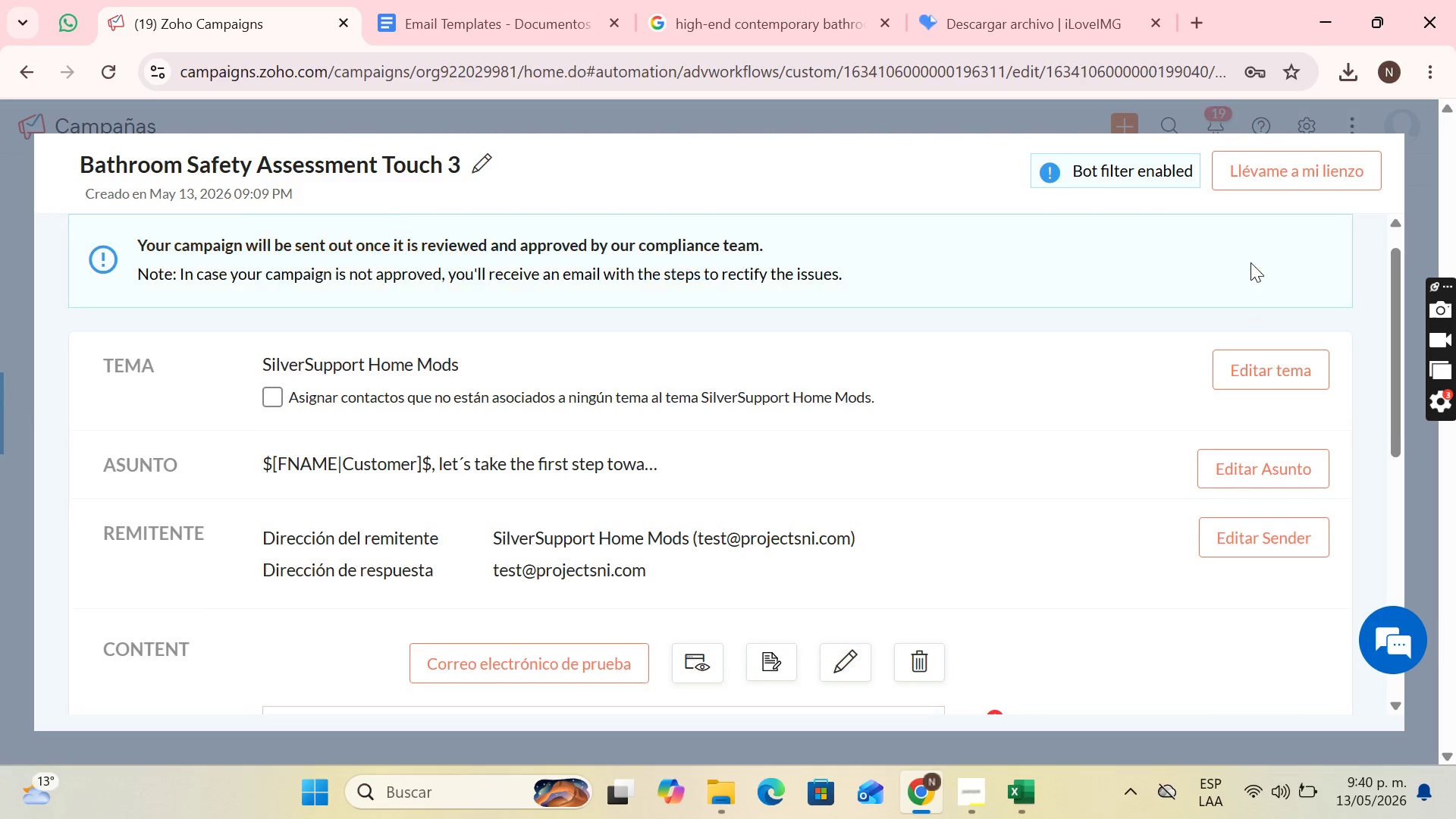 
scroll: coordinate [1020, 568], scroll_direction: down, amount: 1.0
 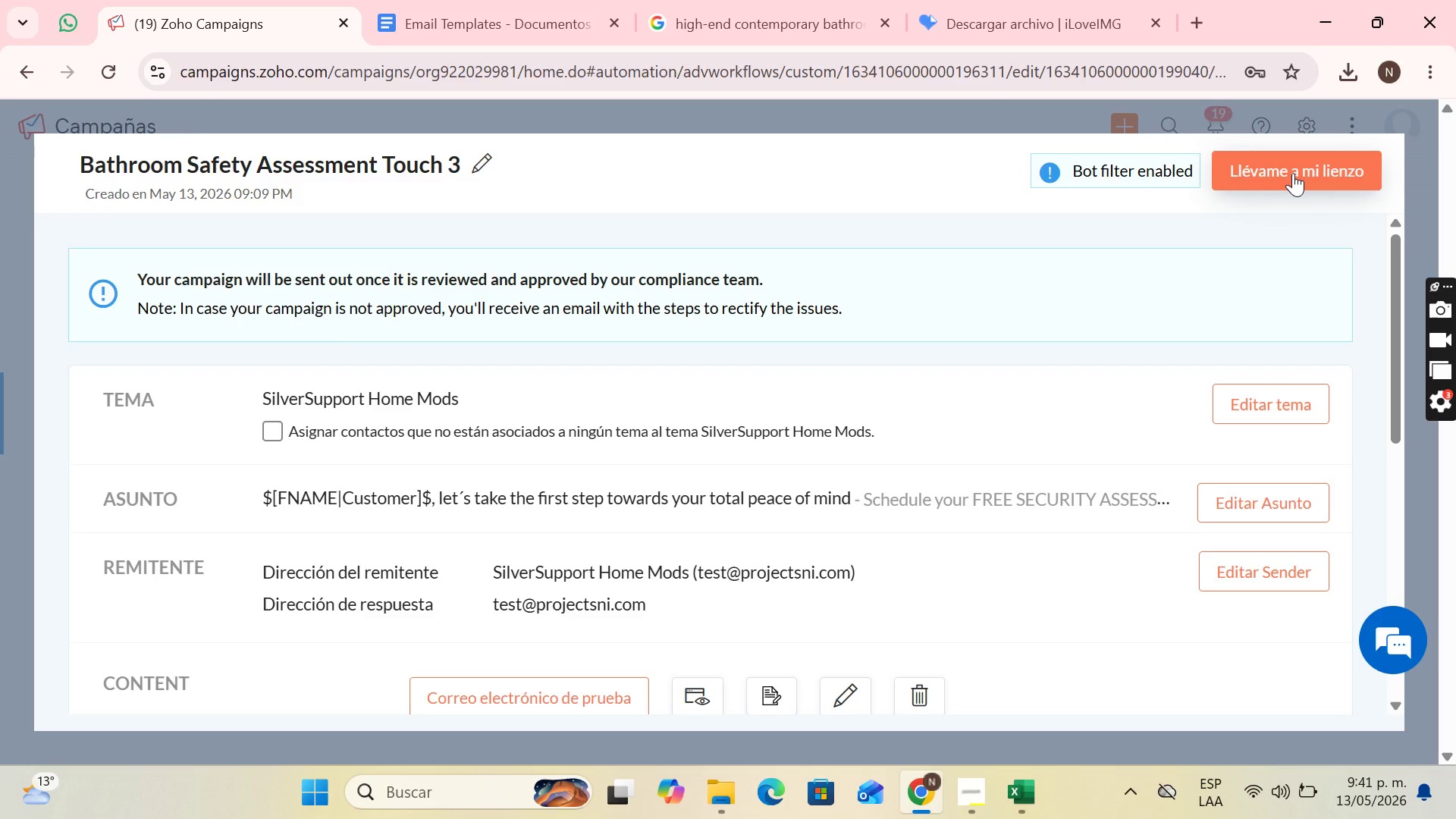 
wait(14.28)
 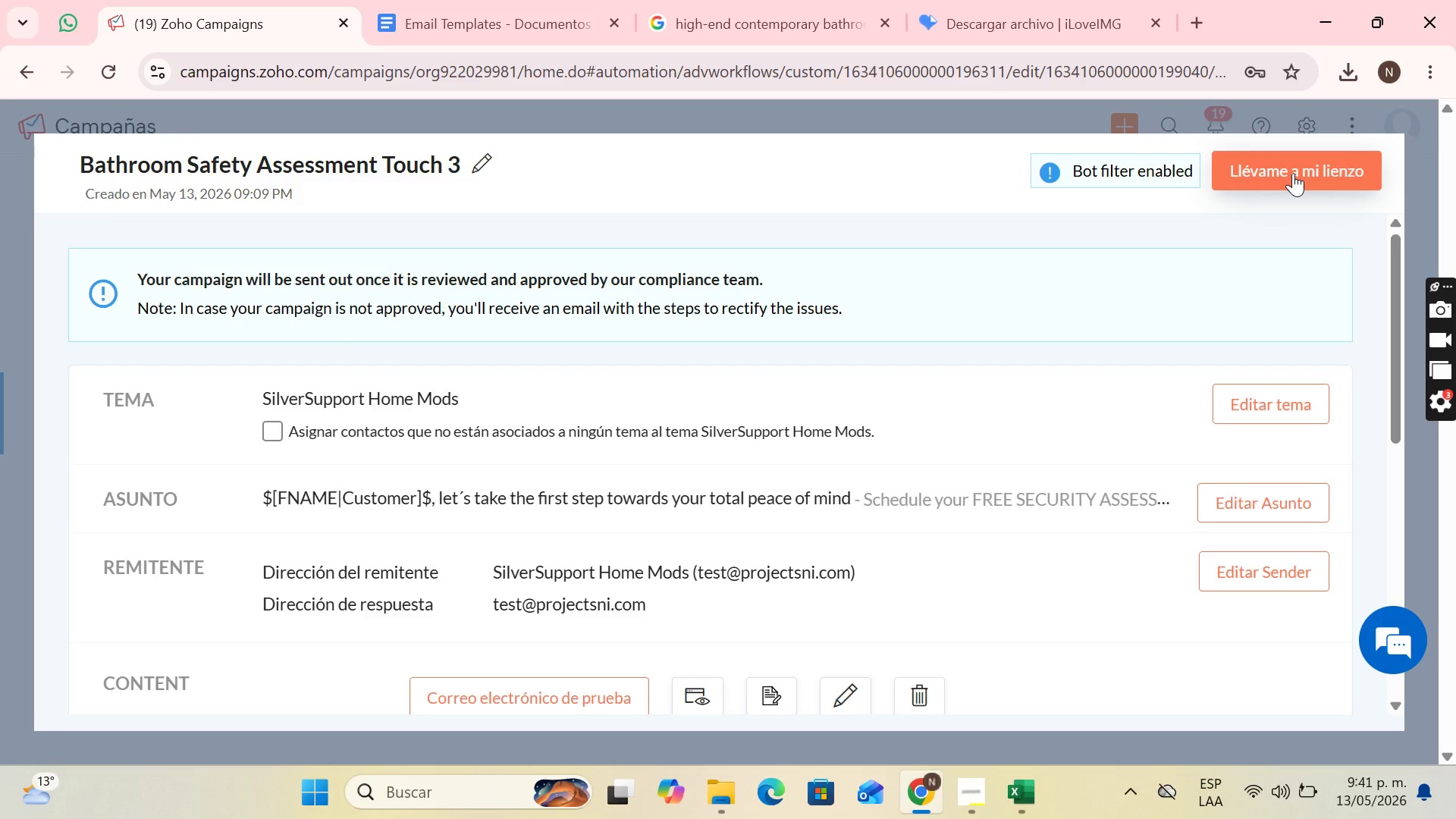 
scroll: coordinate [973, 459], scroll_direction: down, amount: 8.0